 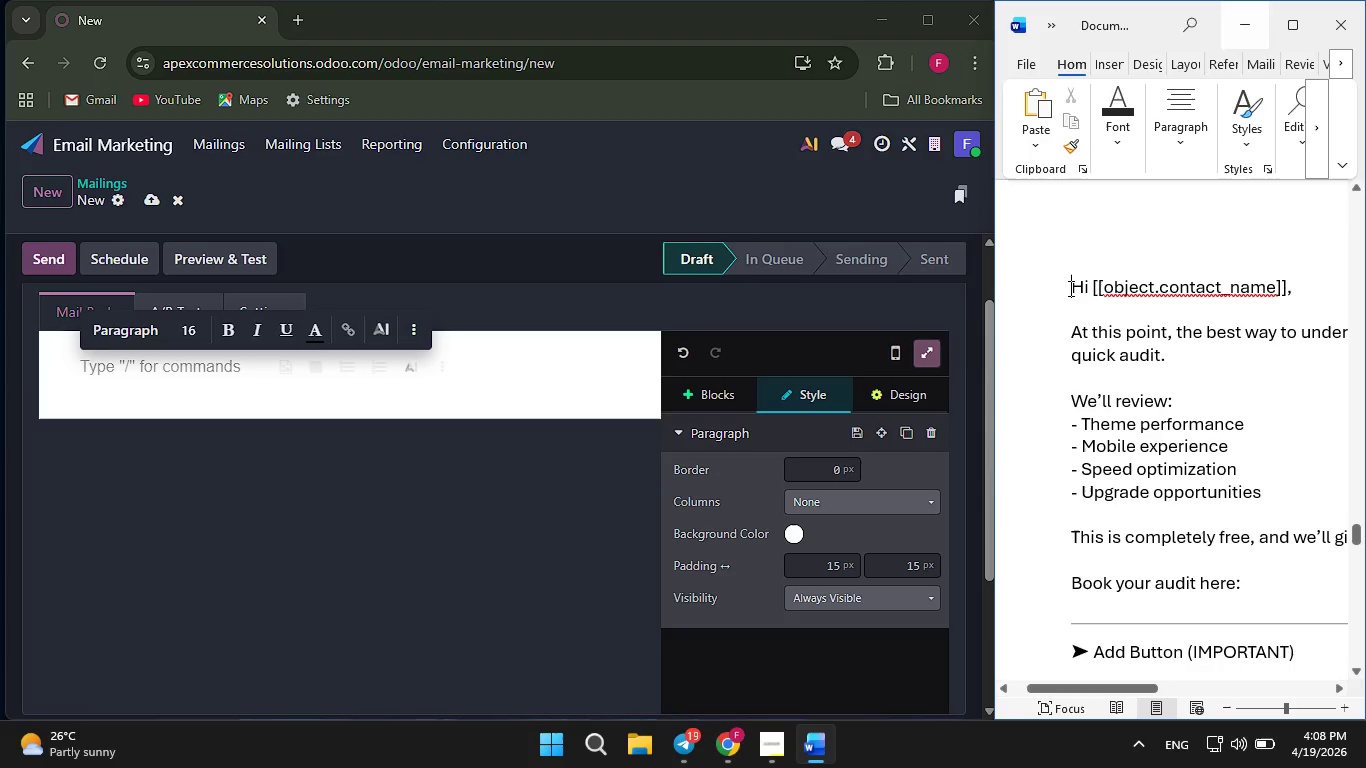 
key(Shift+ArrowDown)
 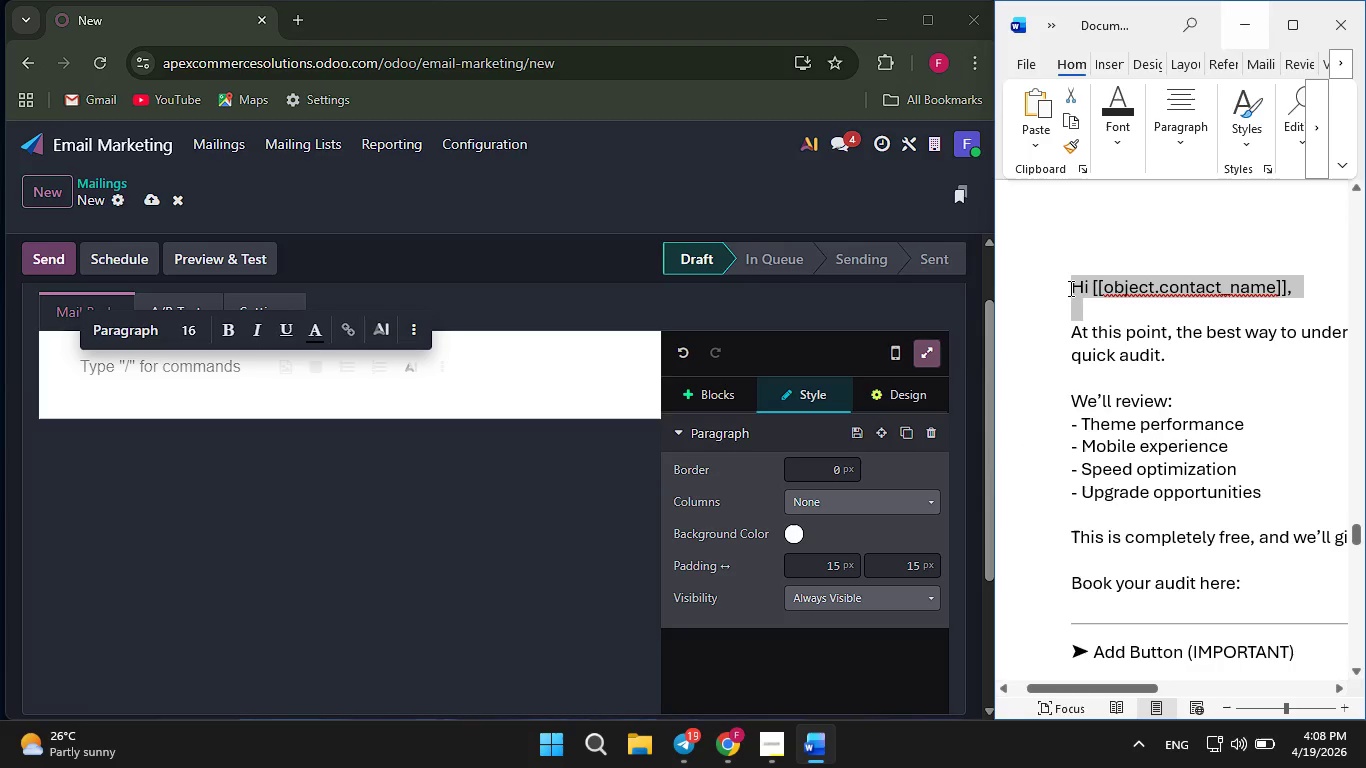 
key(Shift+ArrowDown)
 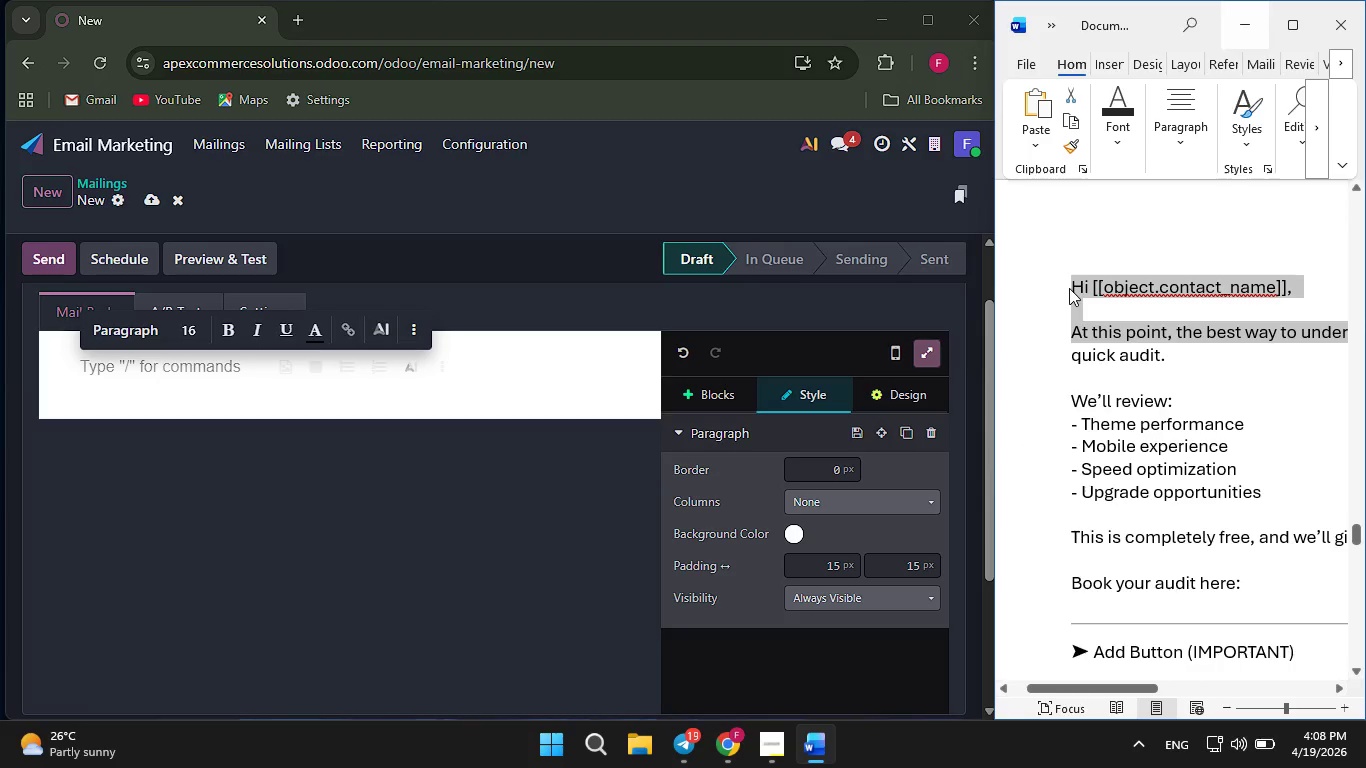 
key(Shift+ArrowDown)
 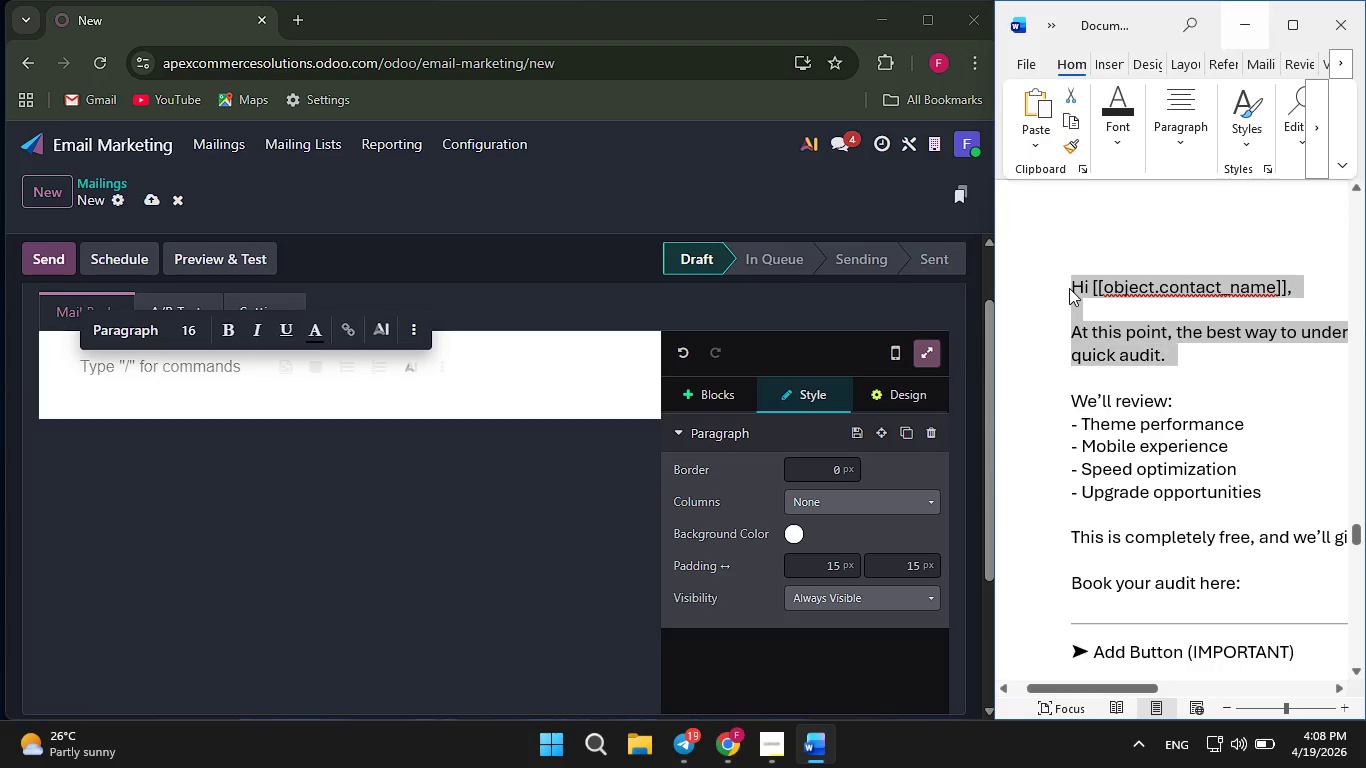 
key(Shift+ArrowDown)
 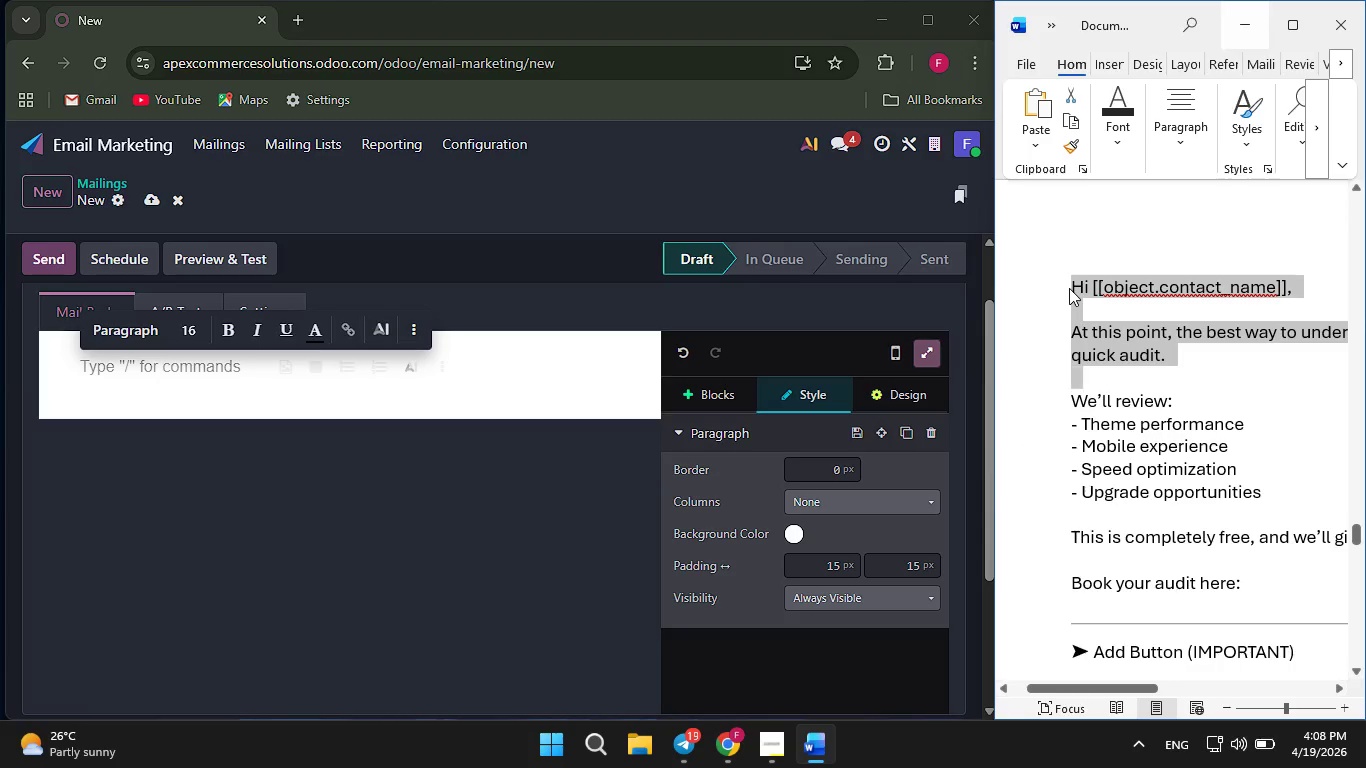 
key(Shift+ArrowDown)
 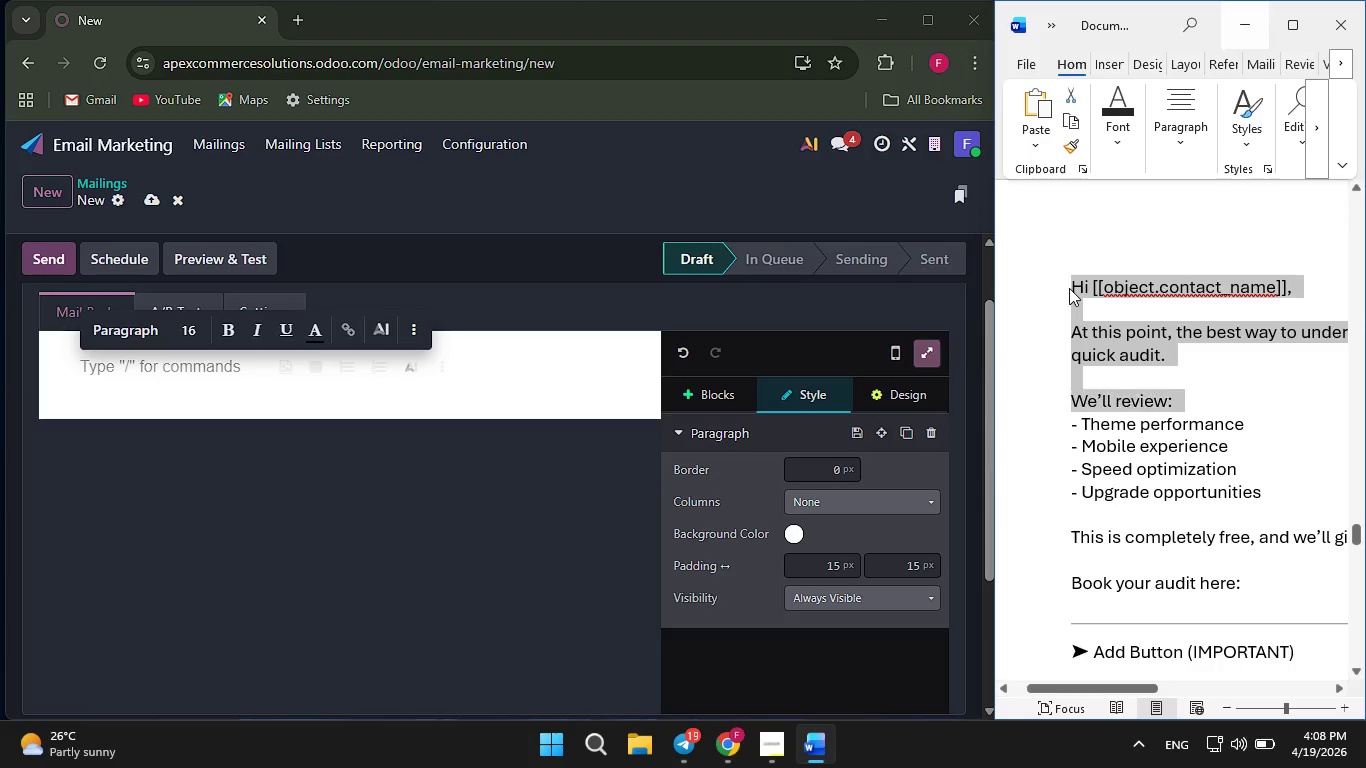 
key(Shift+ArrowDown)
 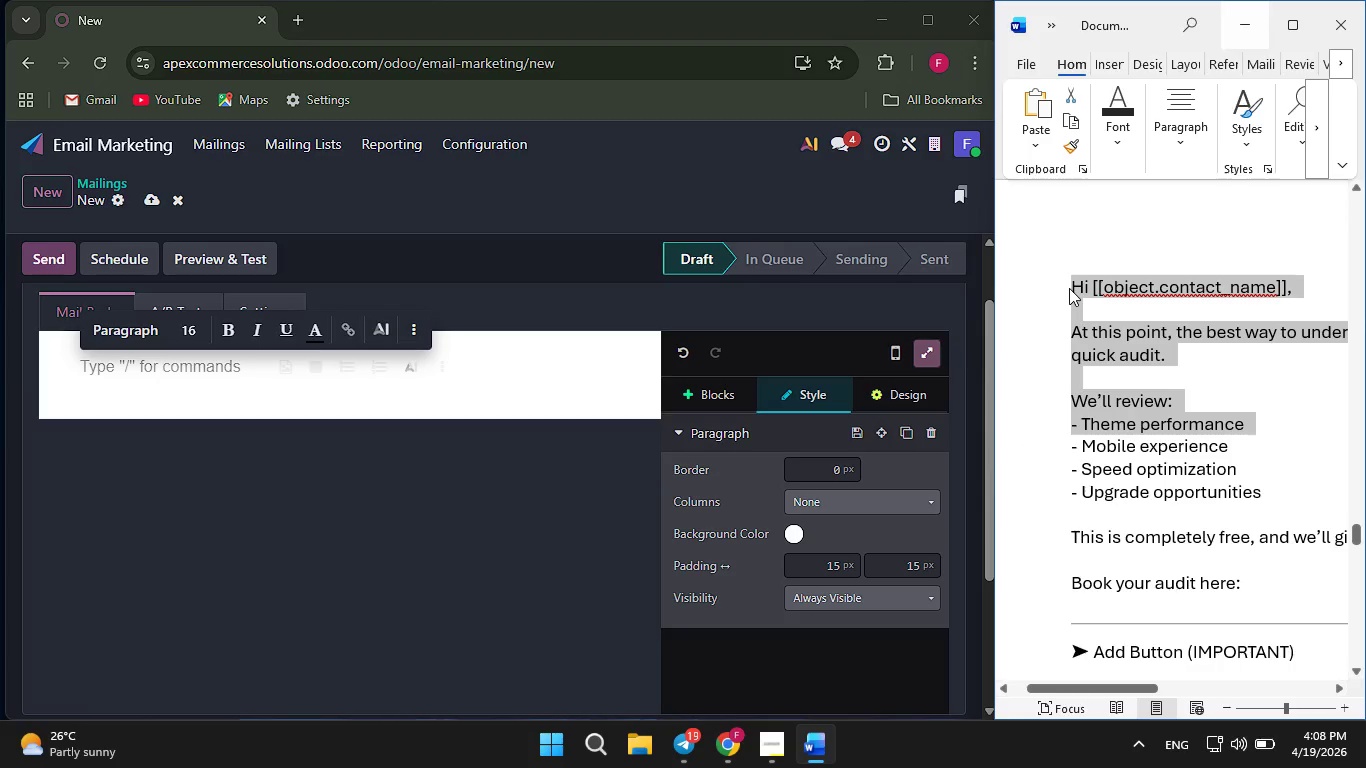 
key(Shift+ArrowDown)
 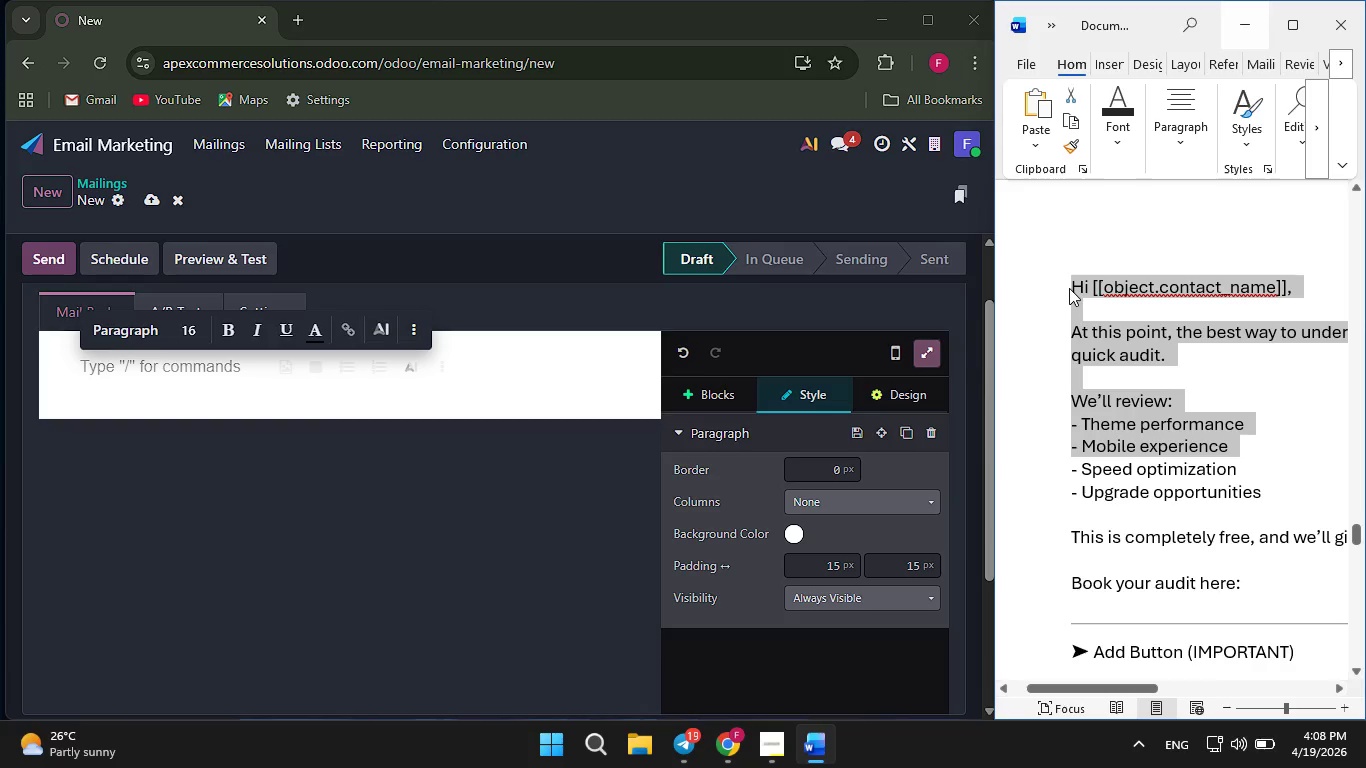 
key(Shift+ArrowDown)
 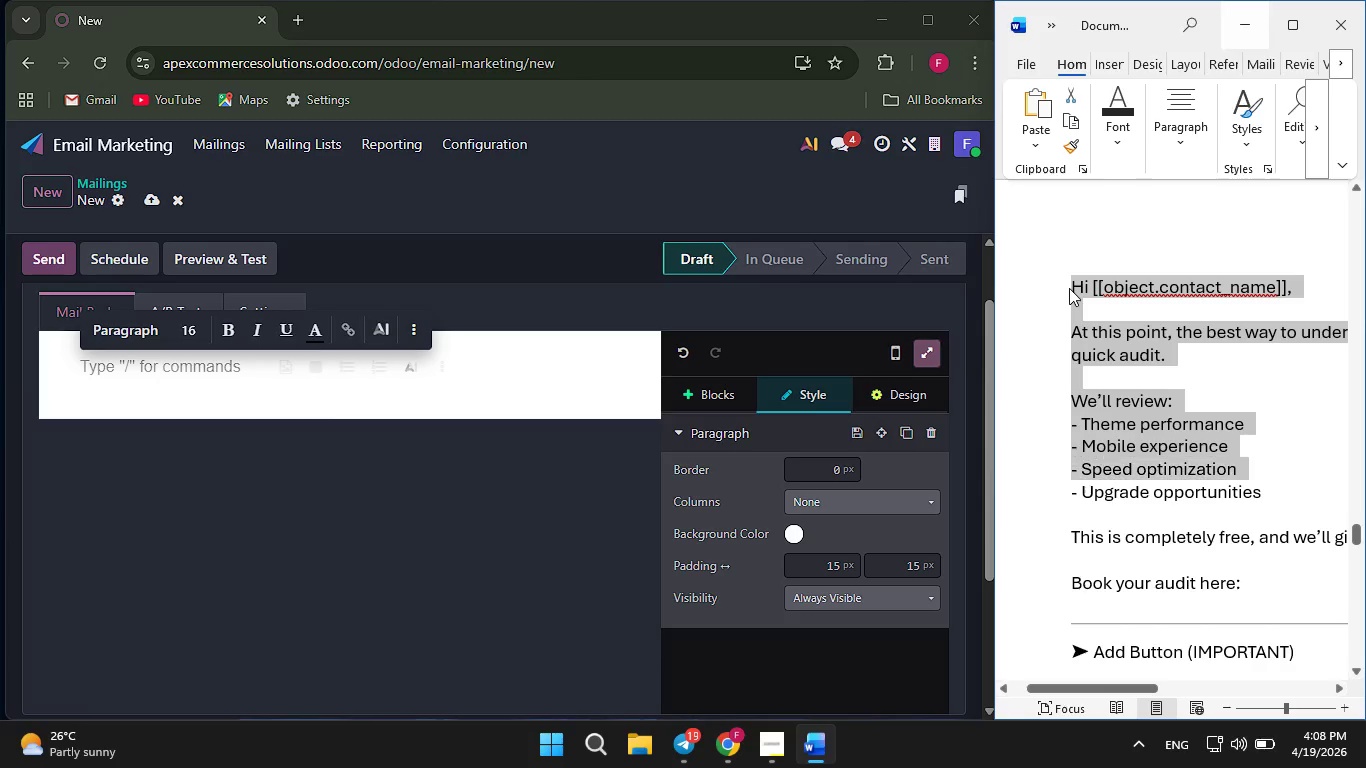 
key(Shift+ArrowDown)
 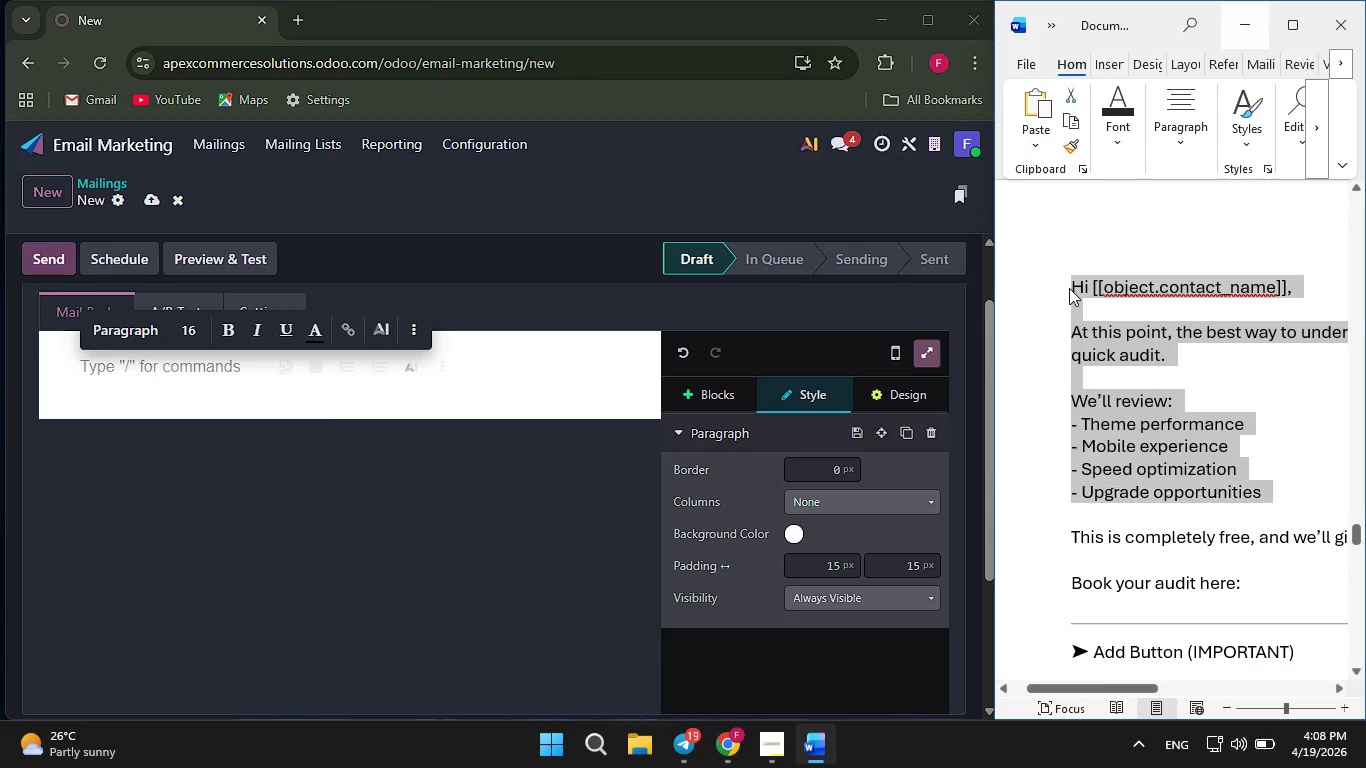 
key(Shift+ArrowDown)
 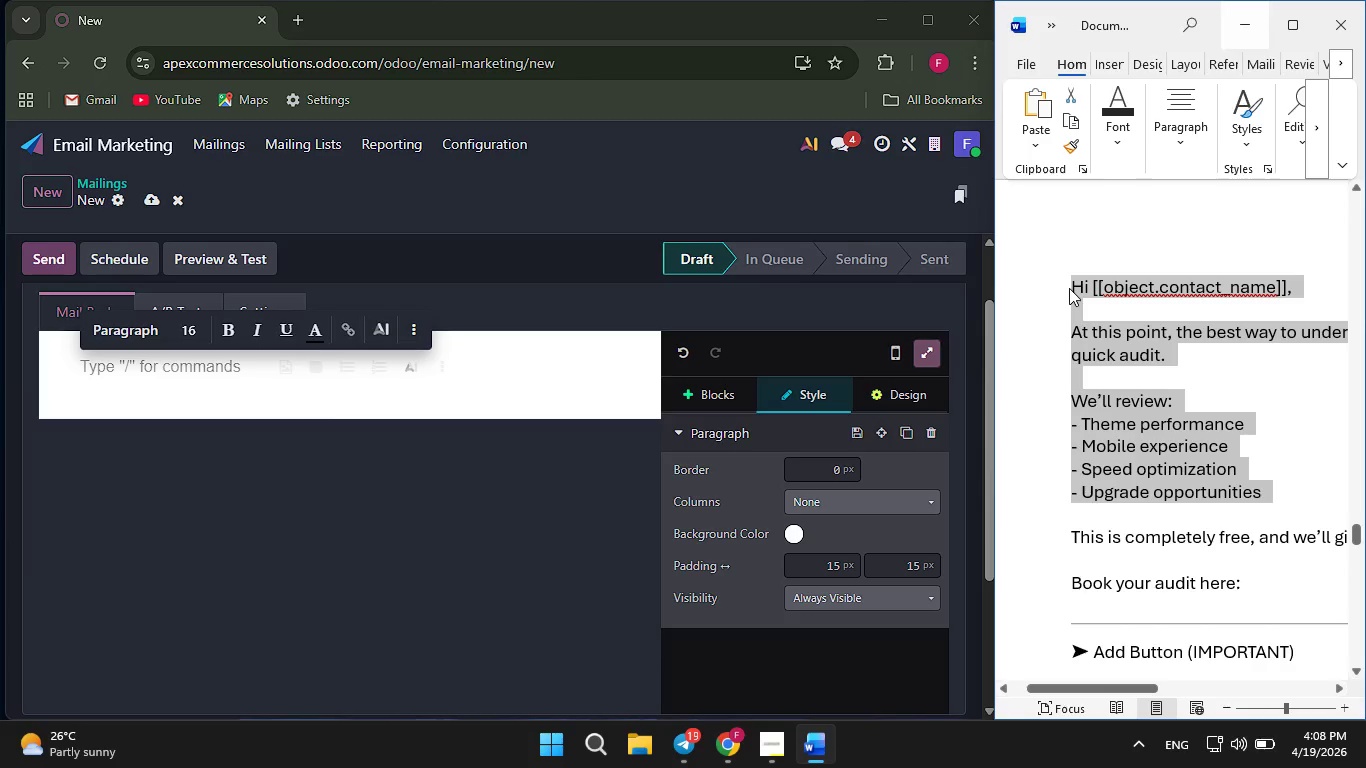 
key(Shift+ArrowDown)
 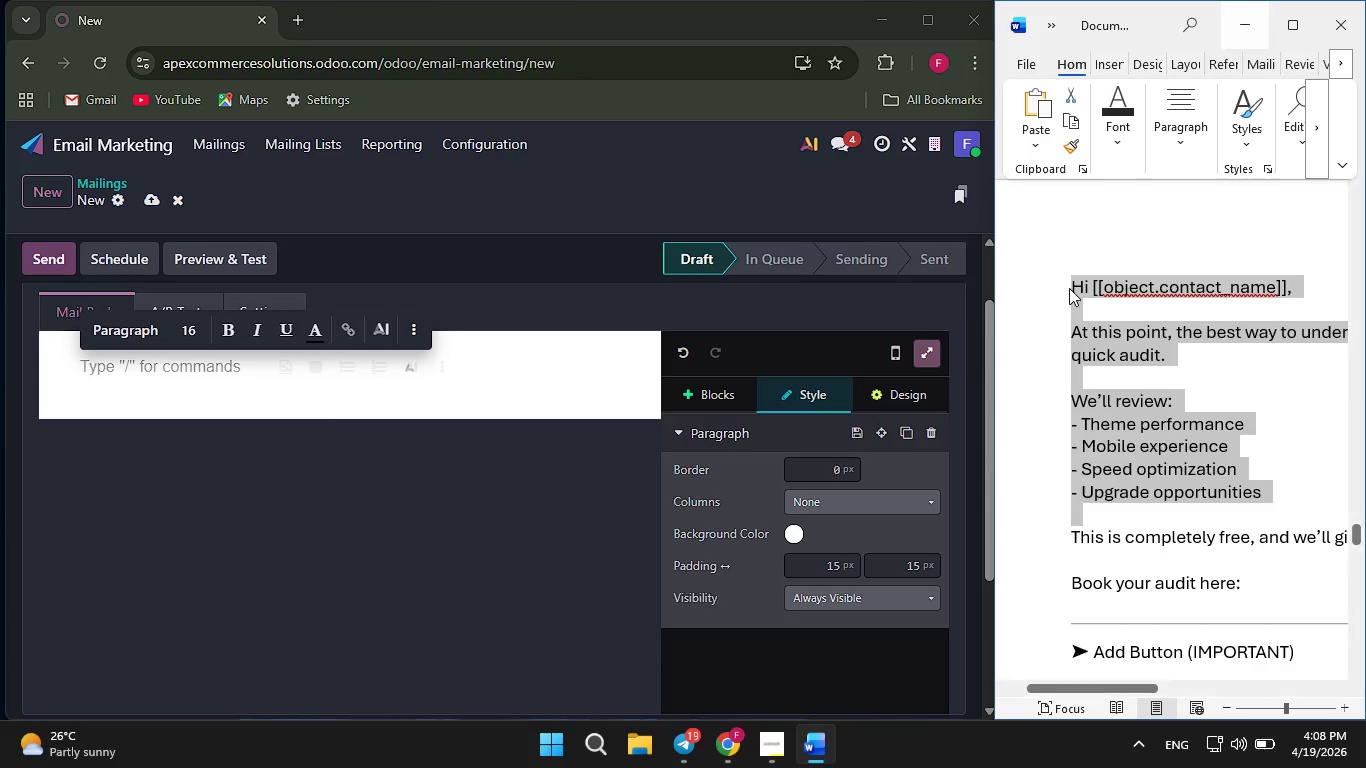 
key(Shift+ArrowDown)
 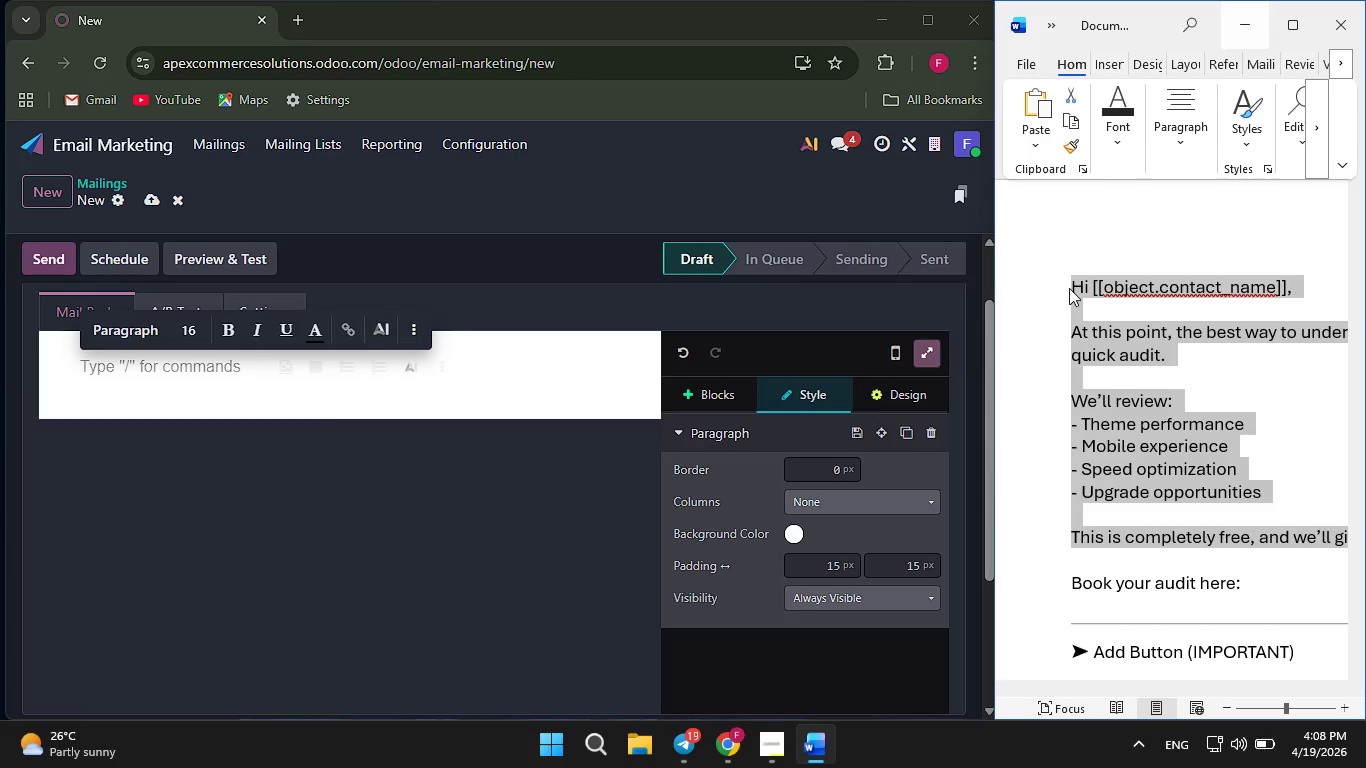 
key(Shift+ArrowDown)
 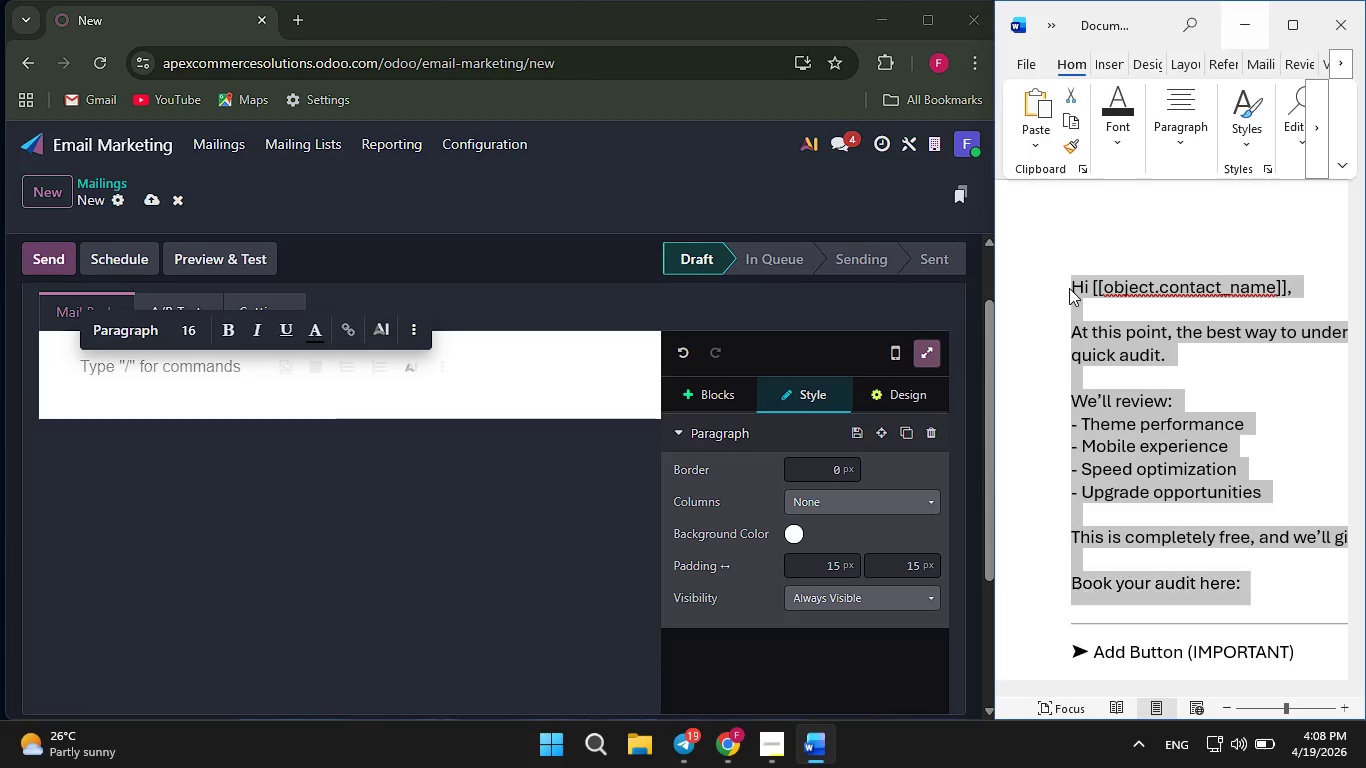 
key(Shift+ArrowDown)
 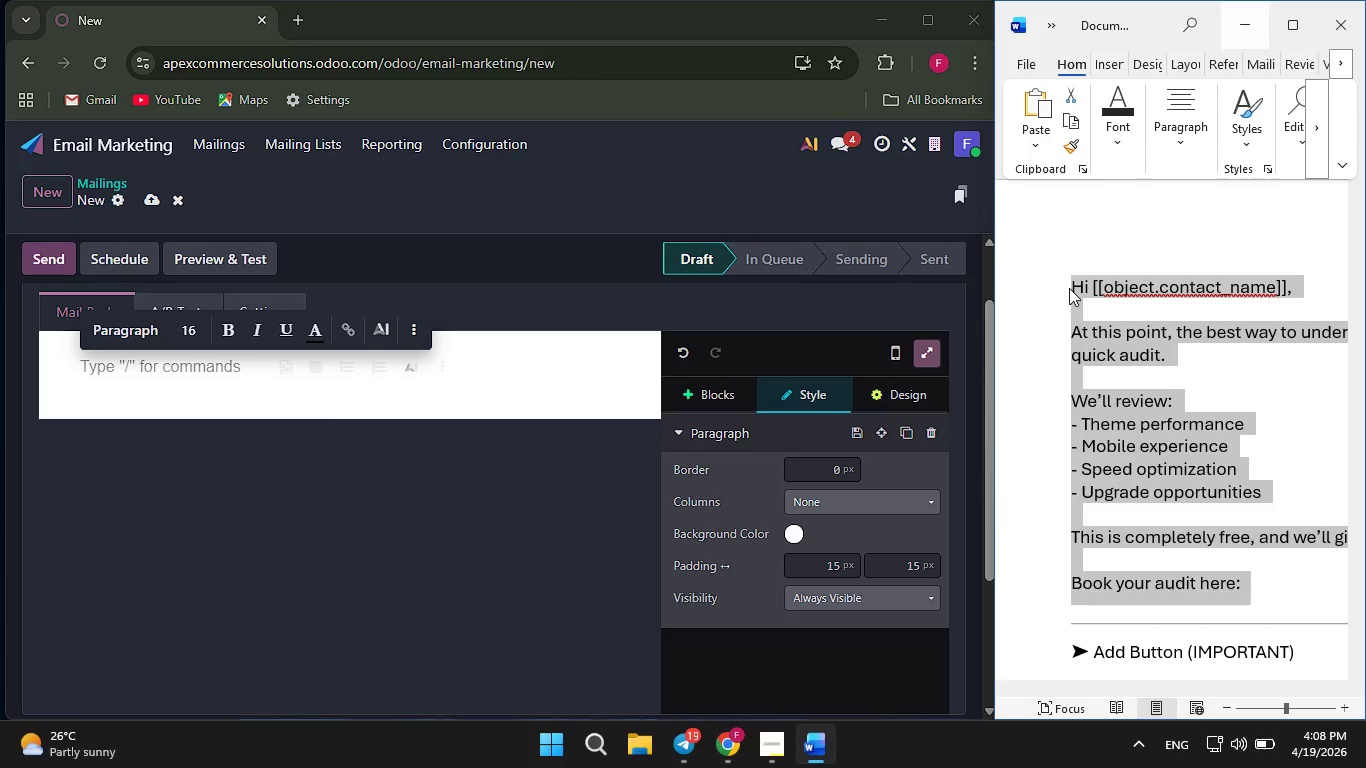 
key(Control+C)
 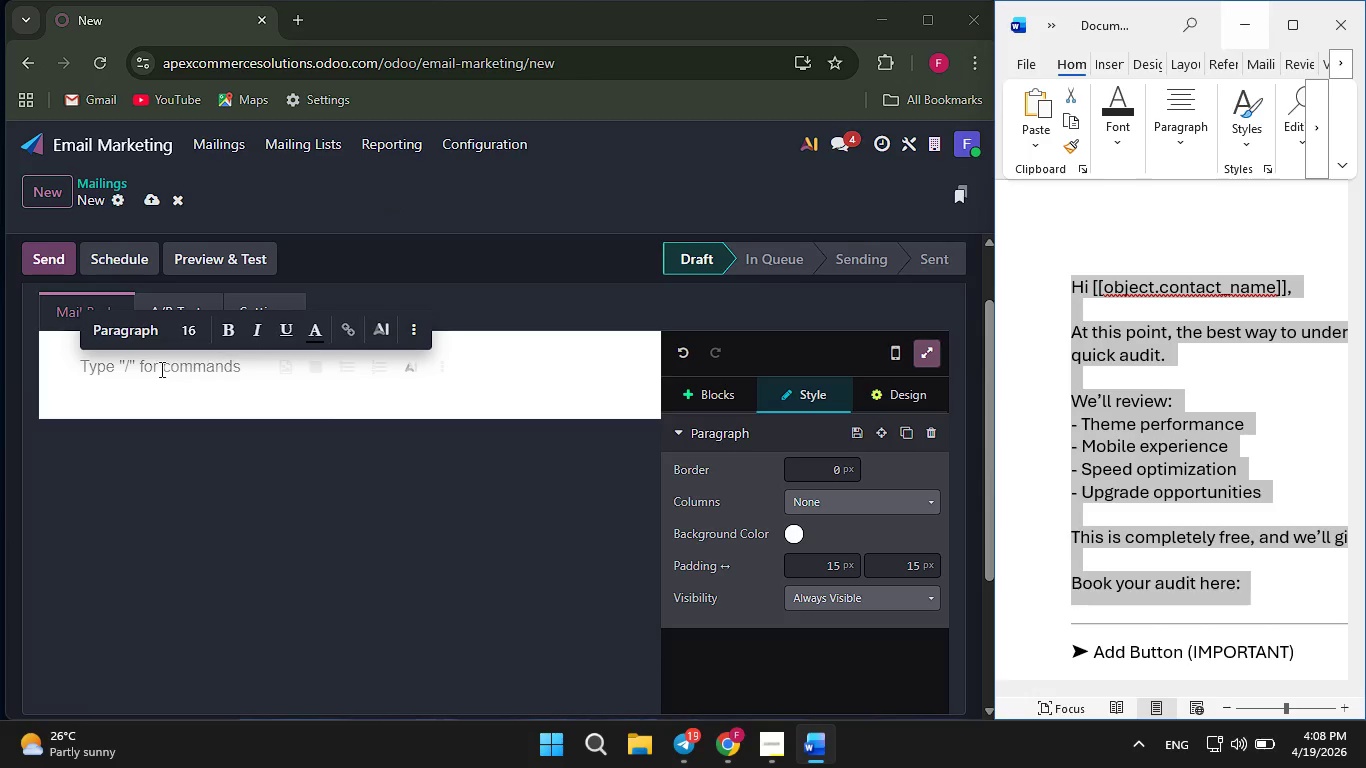 
left_click([150, 372])
 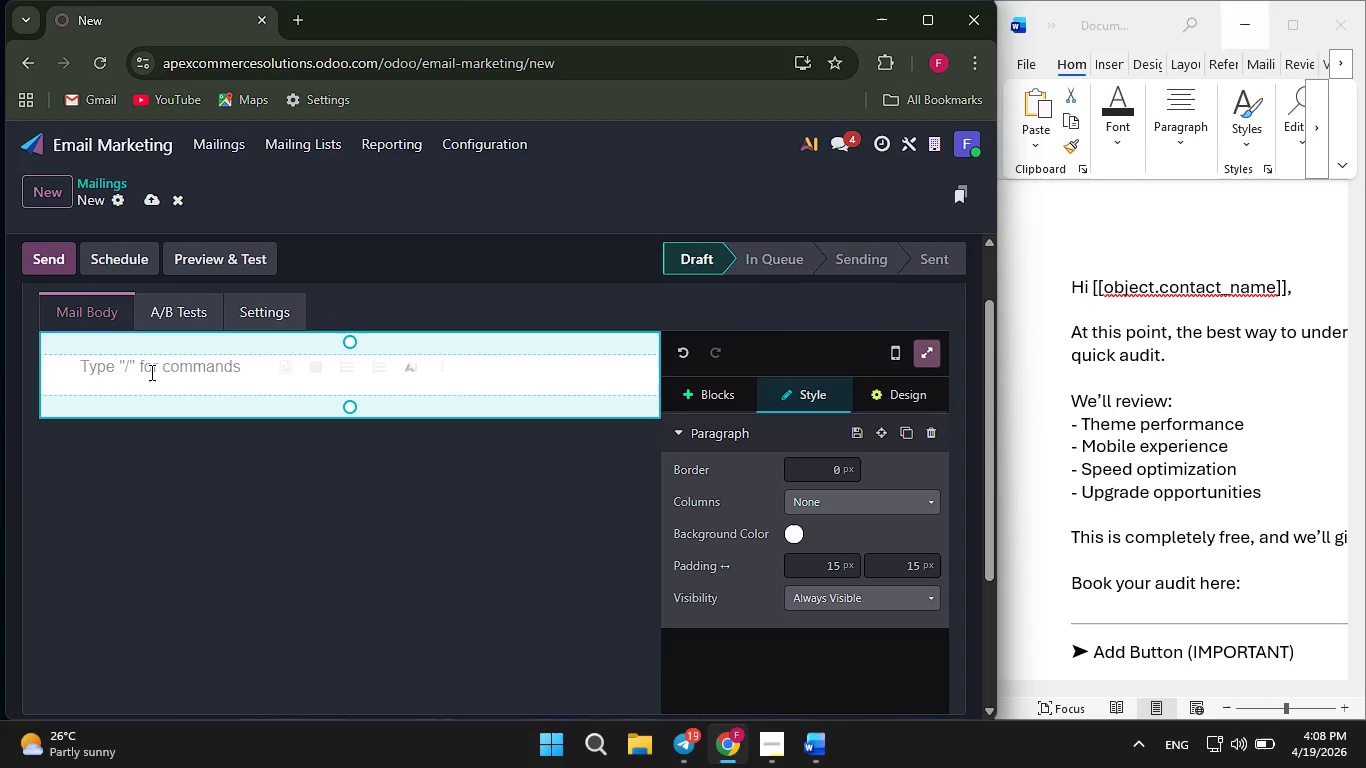 
key(Control+V)
 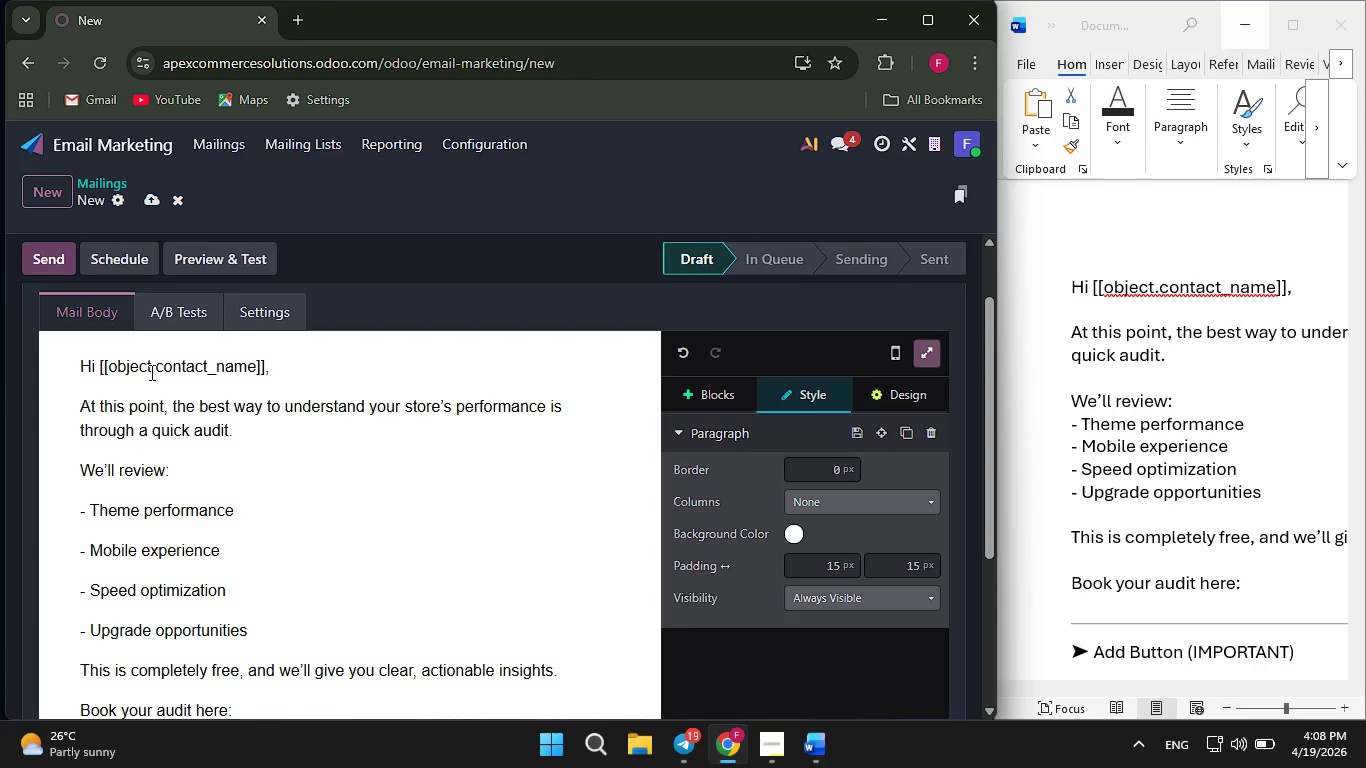 
wait(8.28)
 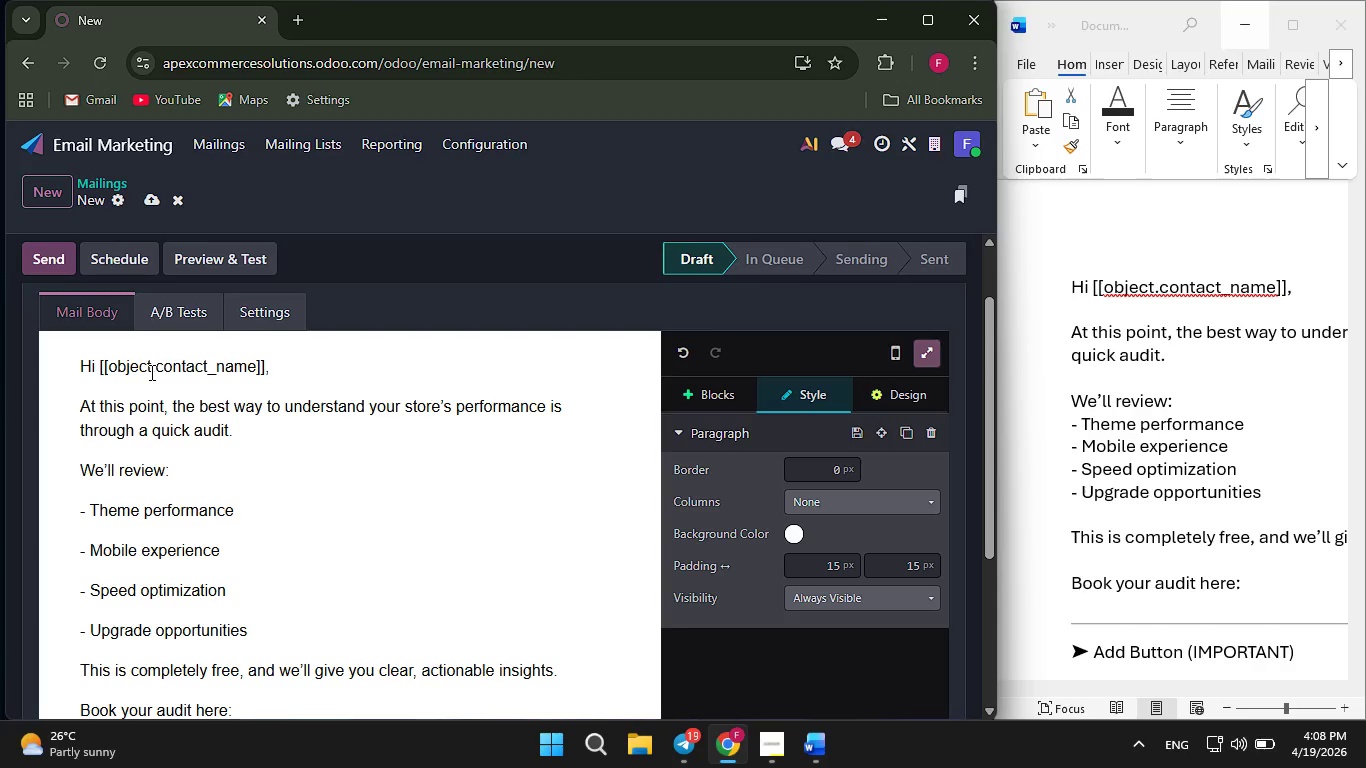 
scroll: coordinate [1188, 514], scroll_direction: down, amount: 7.0
 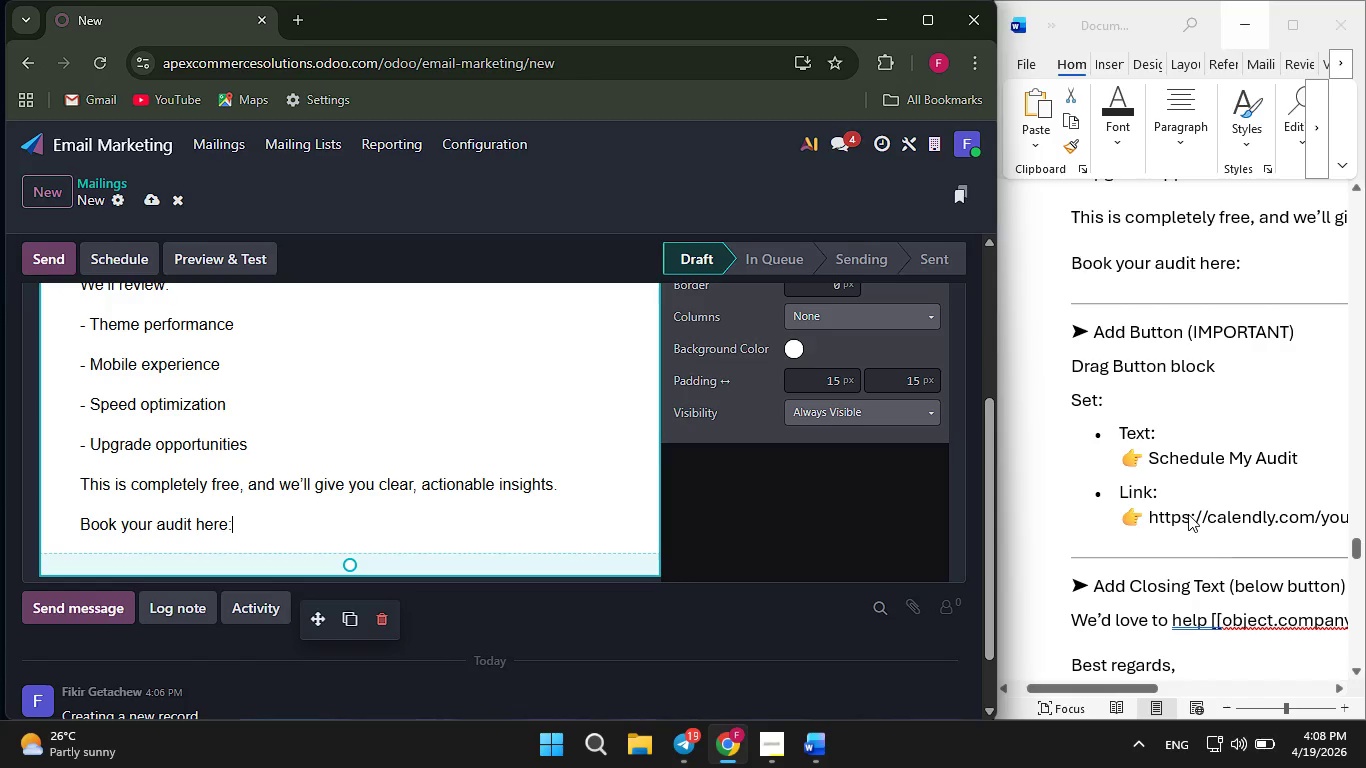 
mouse_move([809, 501])
 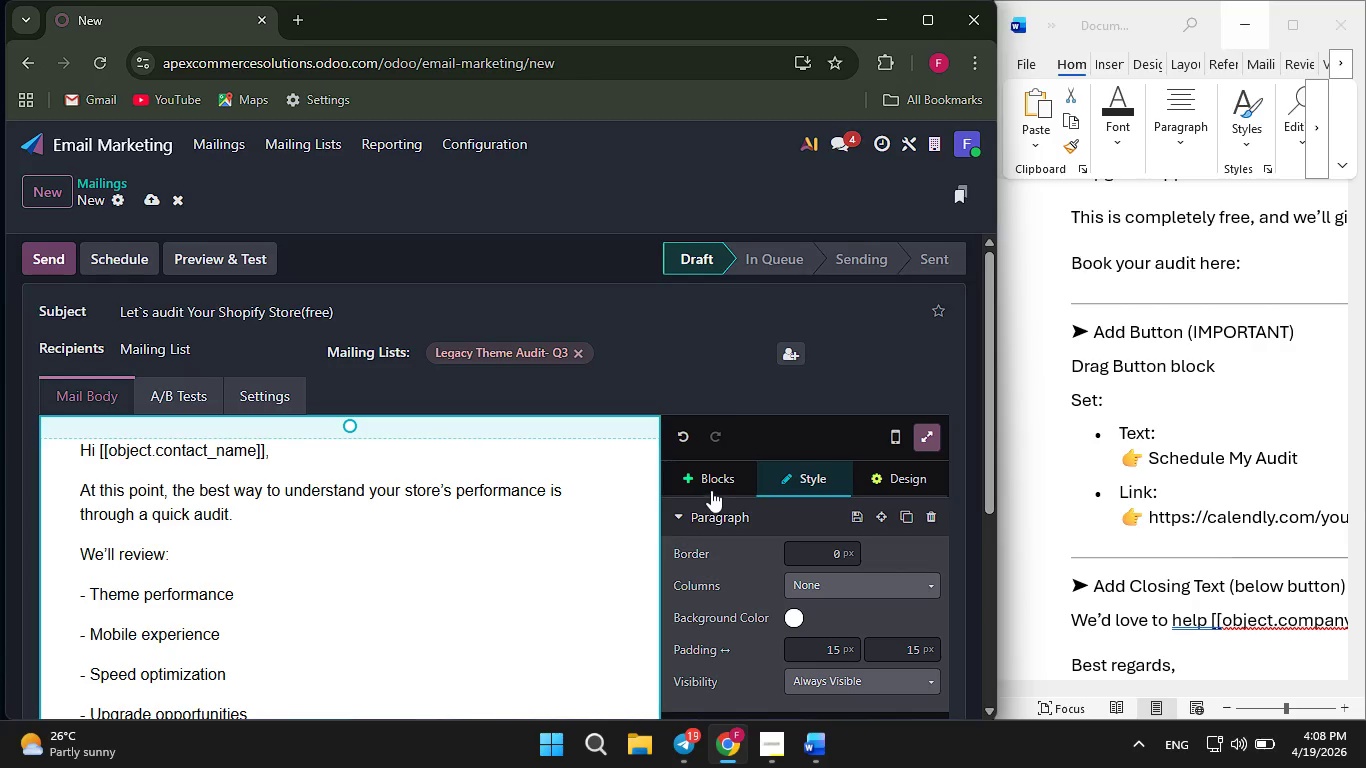 
left_click([715, 485])
 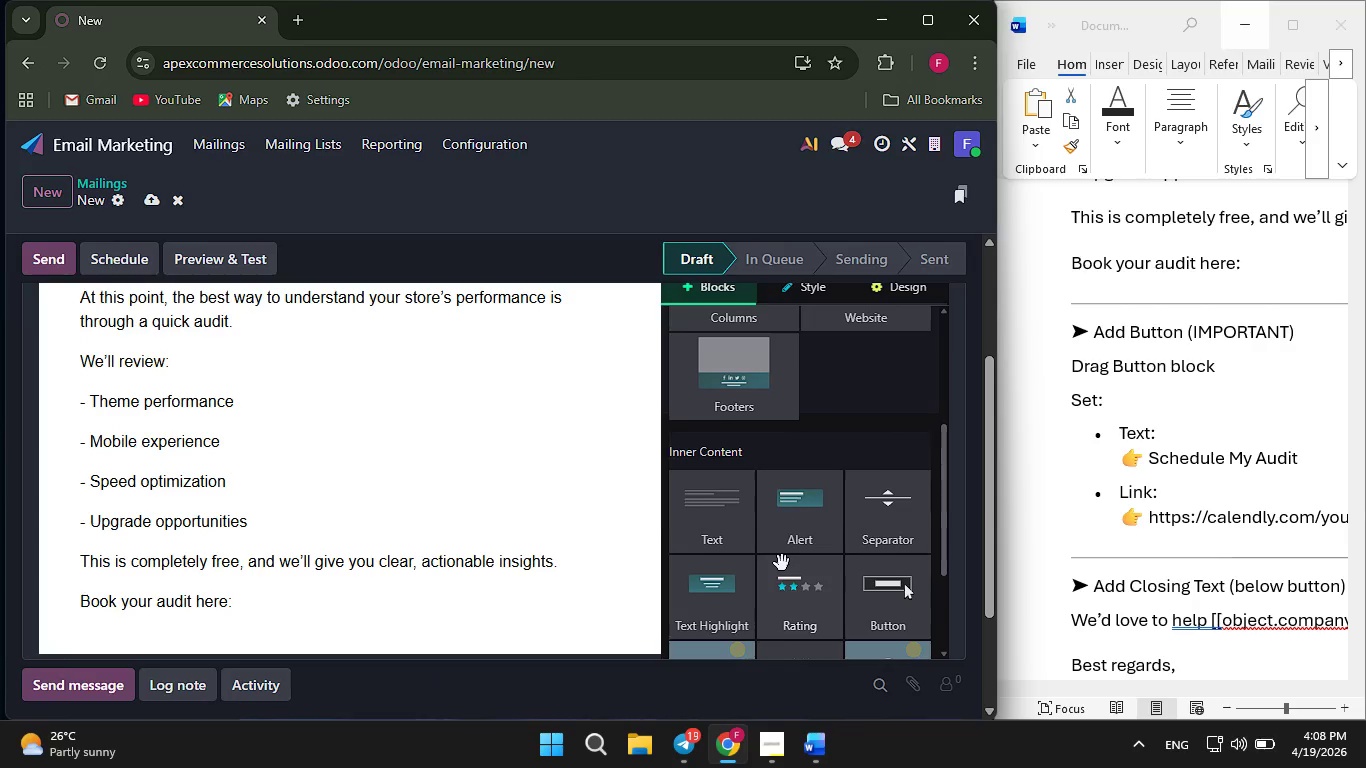 
wait(5.55)
 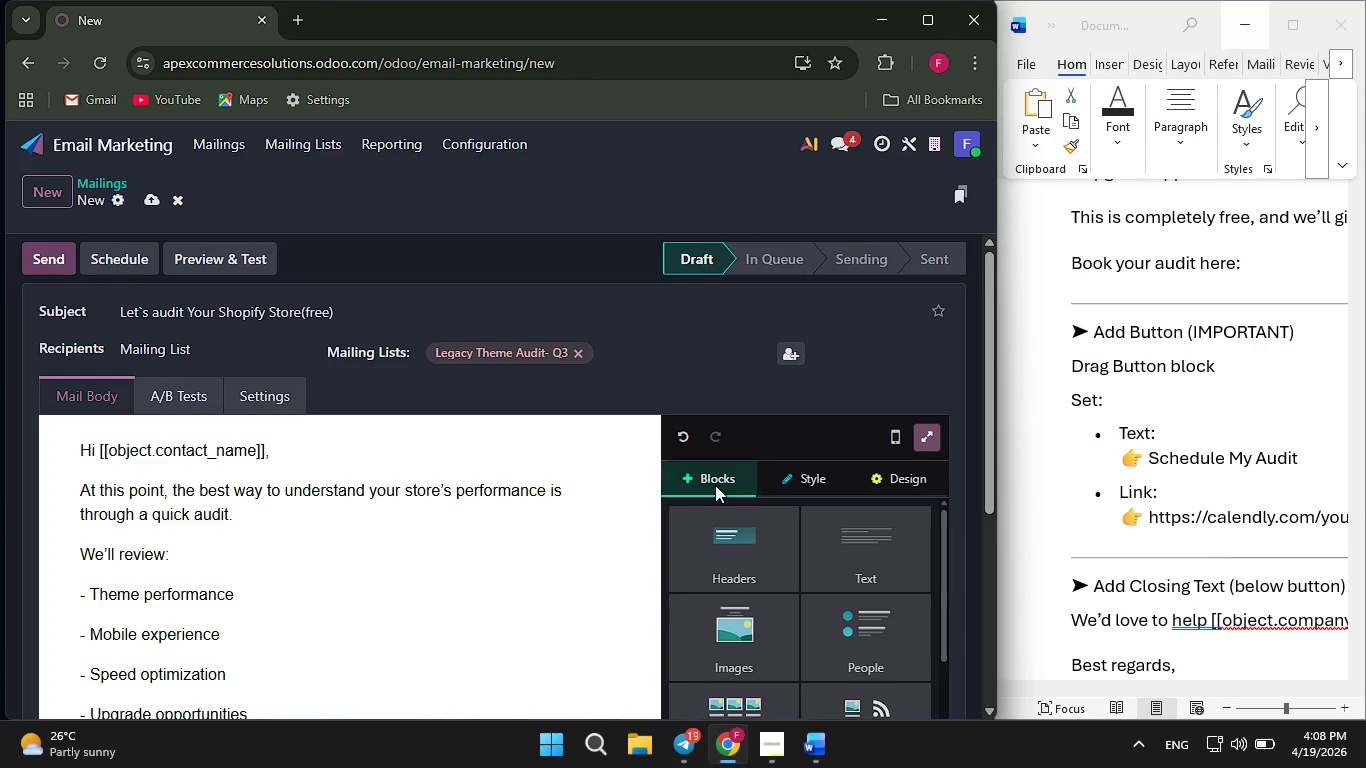 
left_click_drag(start_coordinate=[886, 544], to_coordinate=[119, 642])
 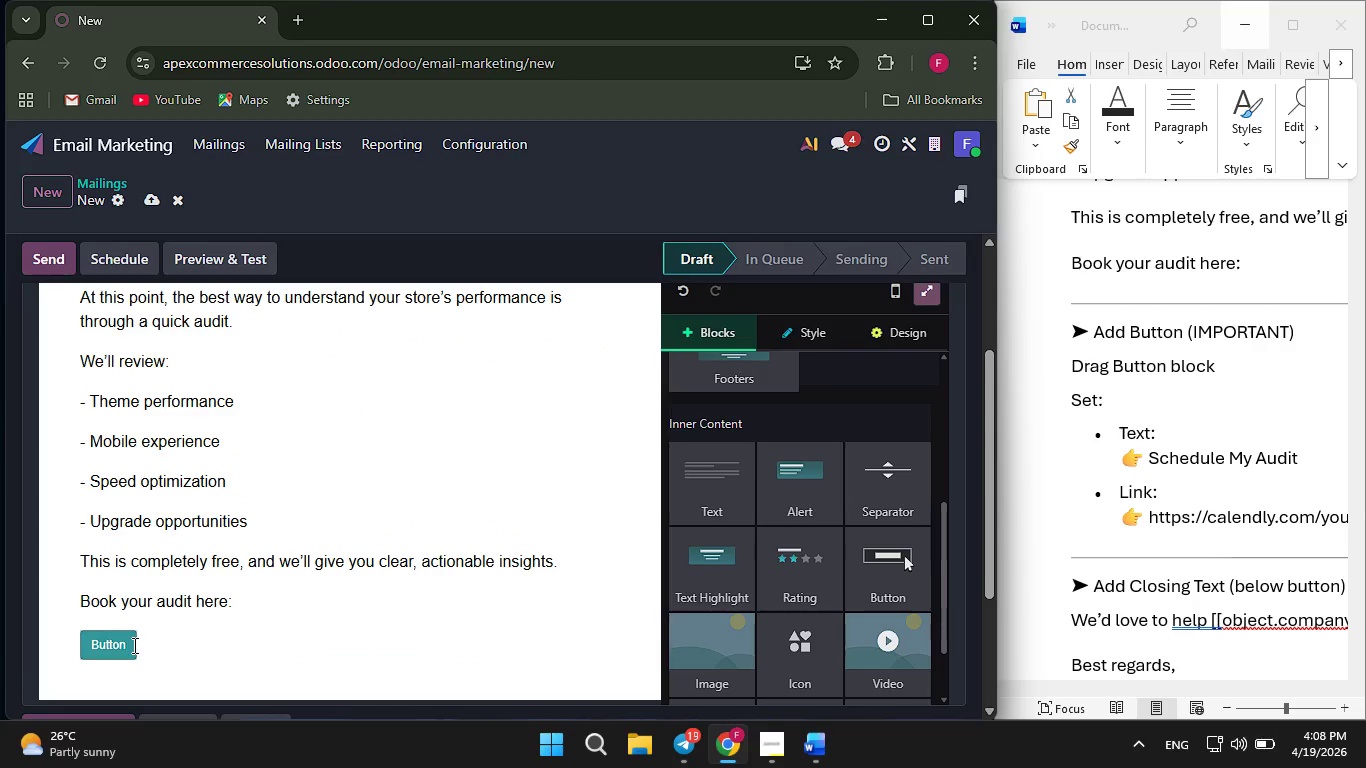 
left_click([126, 645])
 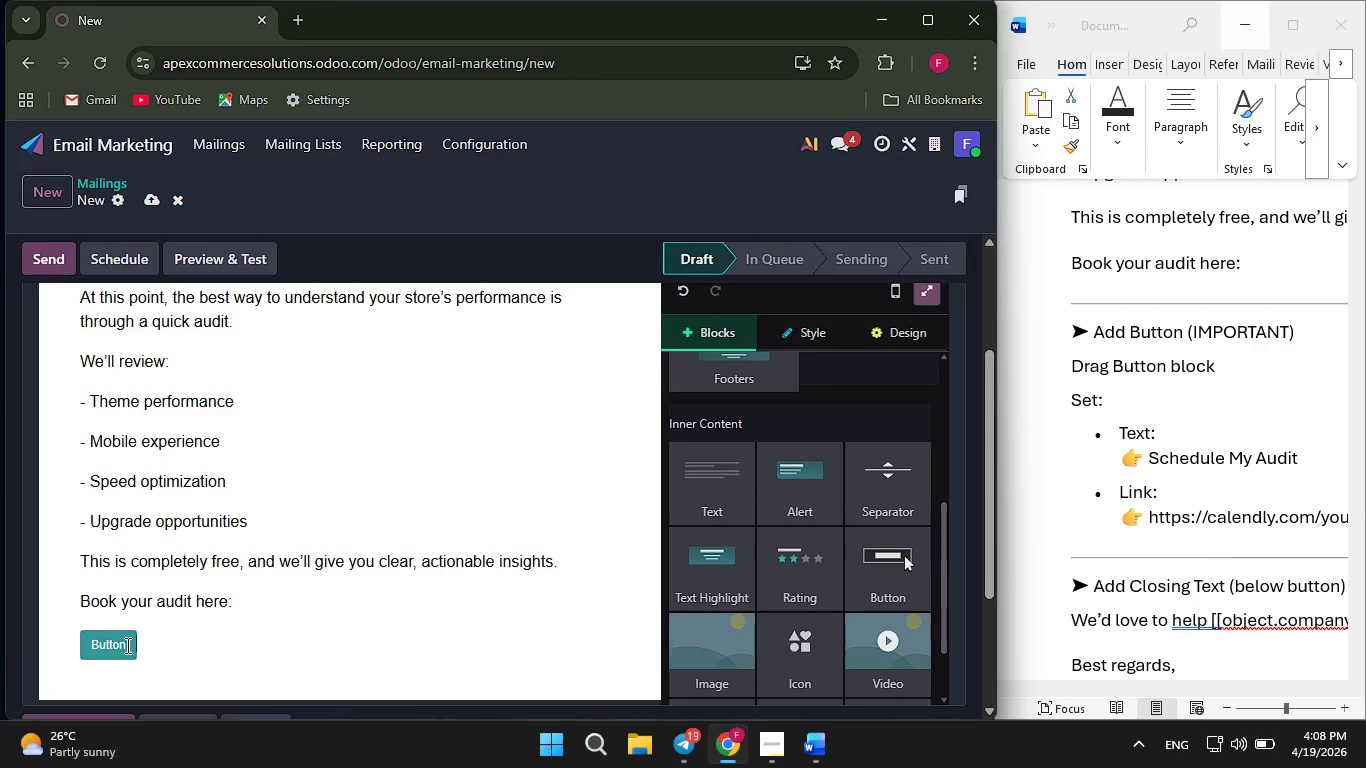 
key(Backspace)
 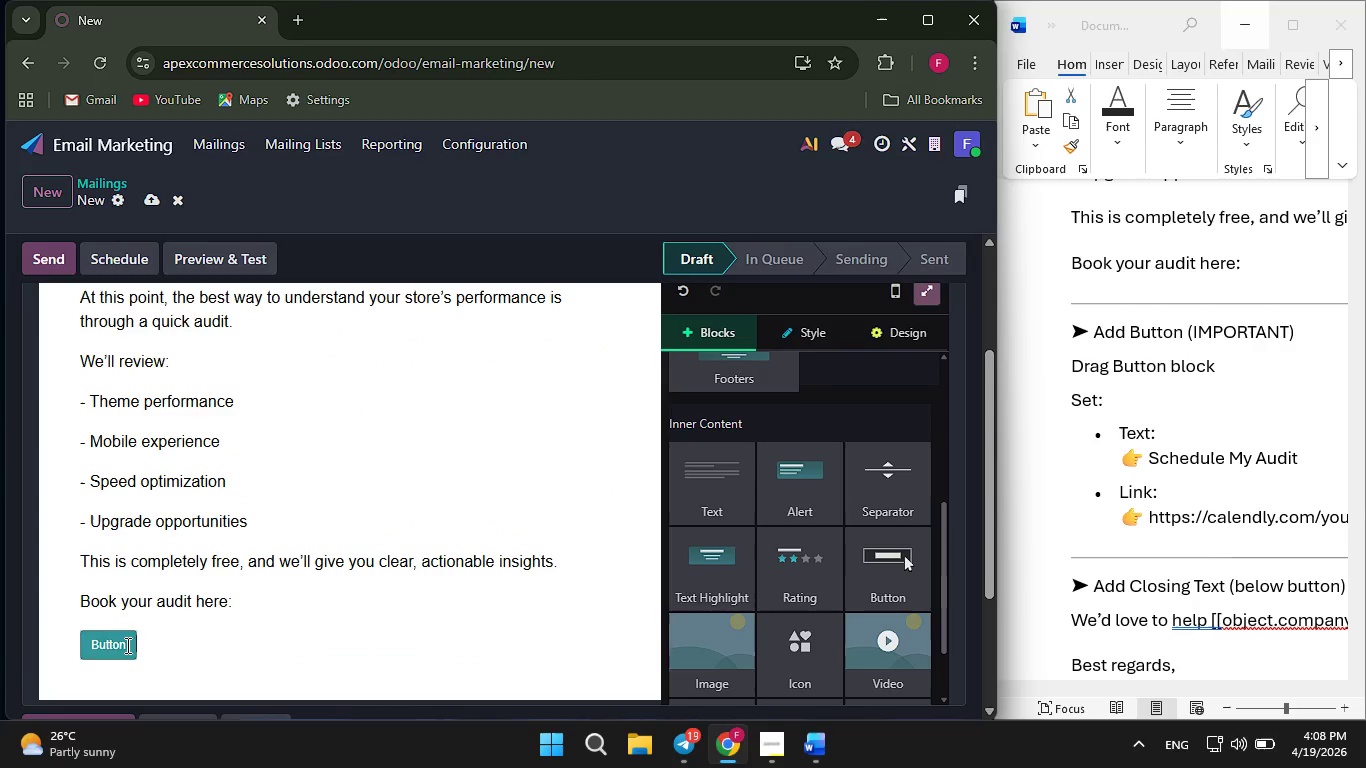 
key(Backspace)
 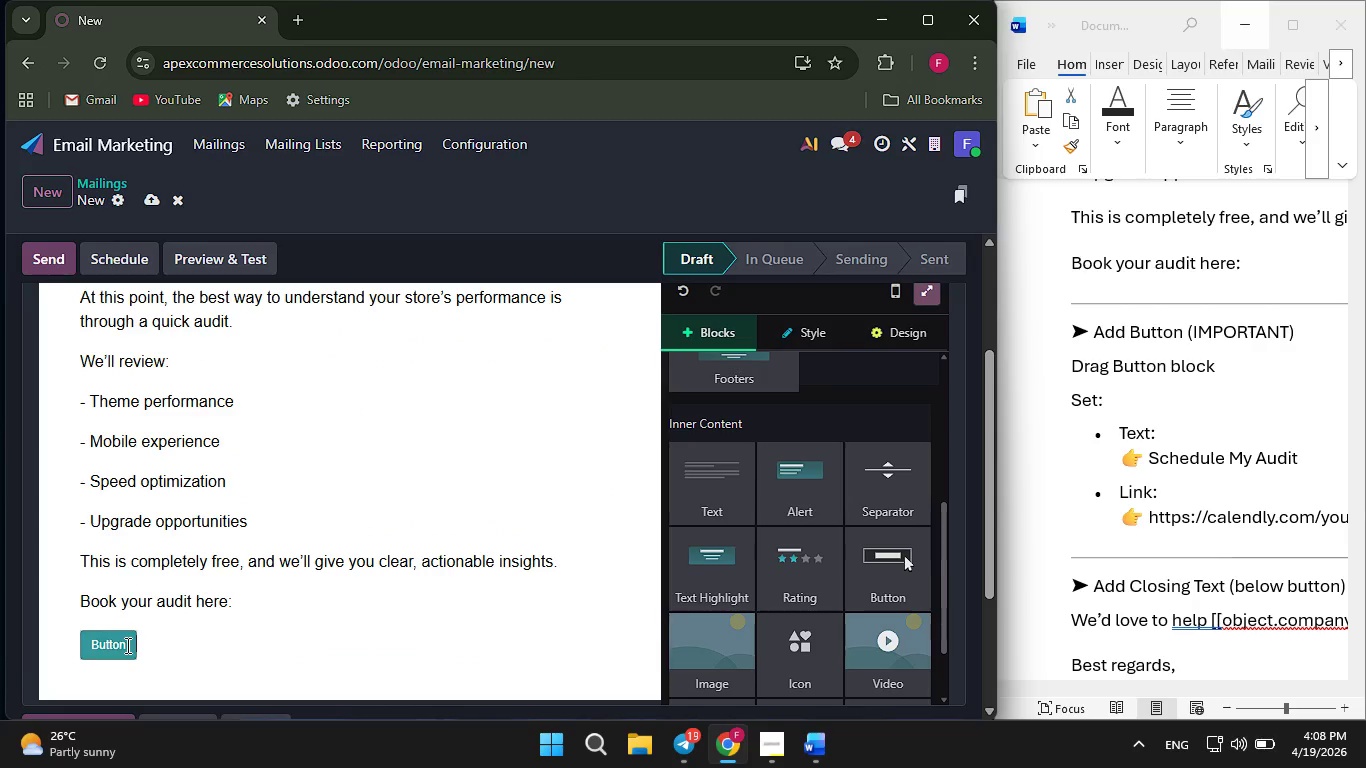 
key(Backspace)
 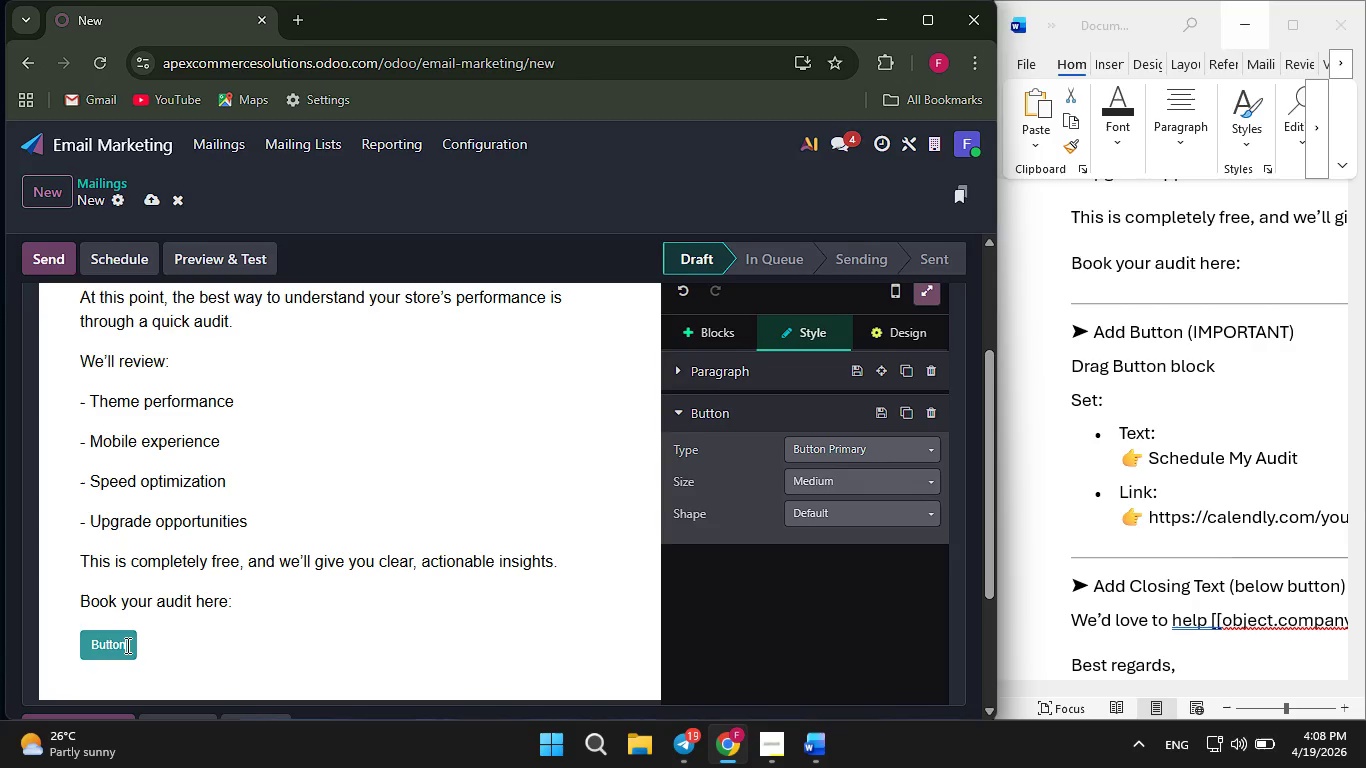 
key(Backspace)
 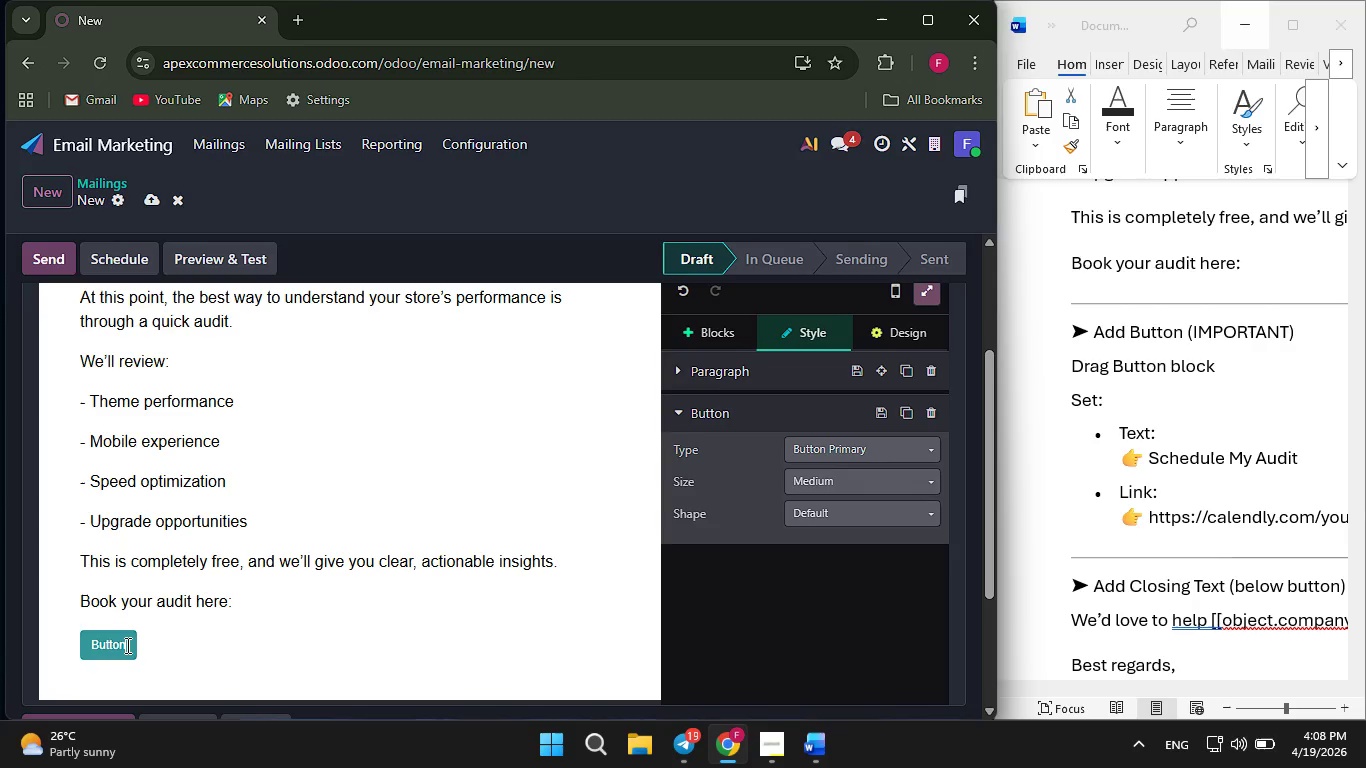 
key(Backspace)
 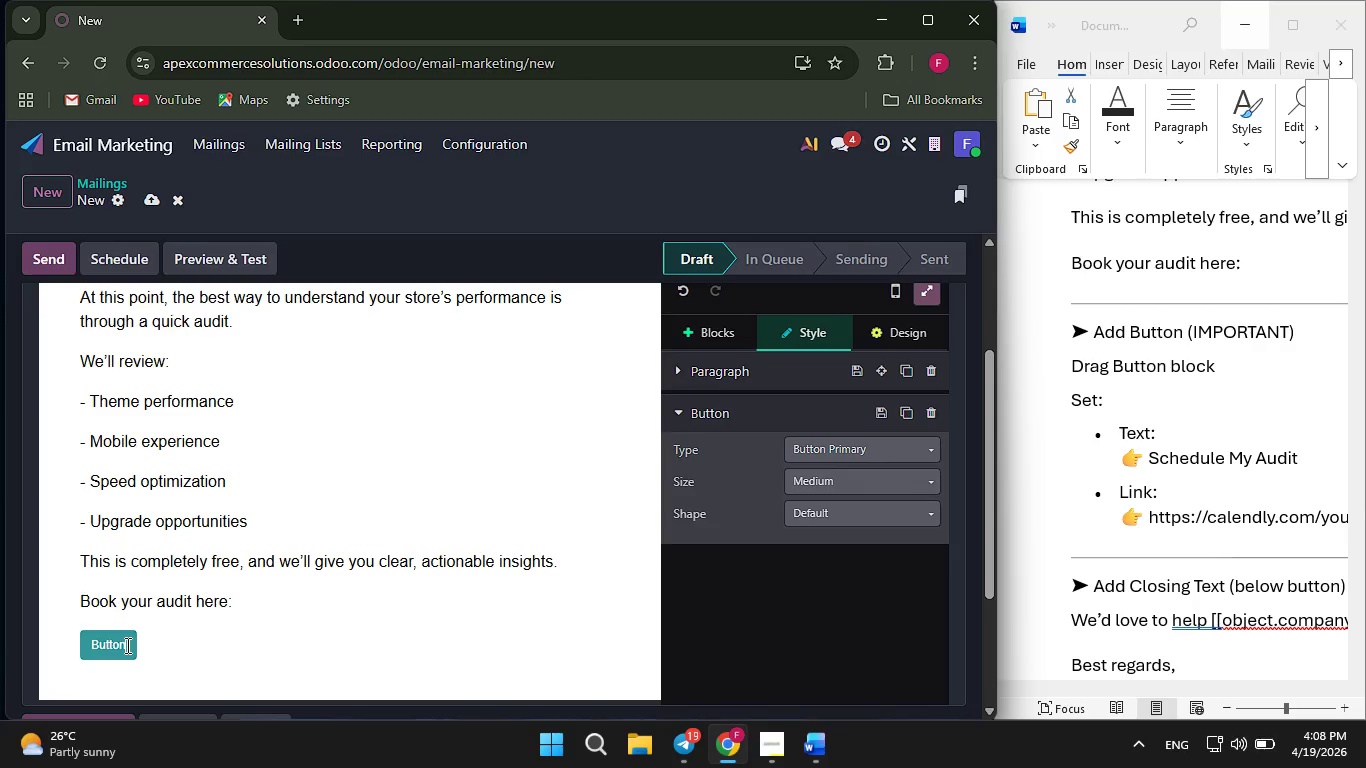 
key(Backspace)
 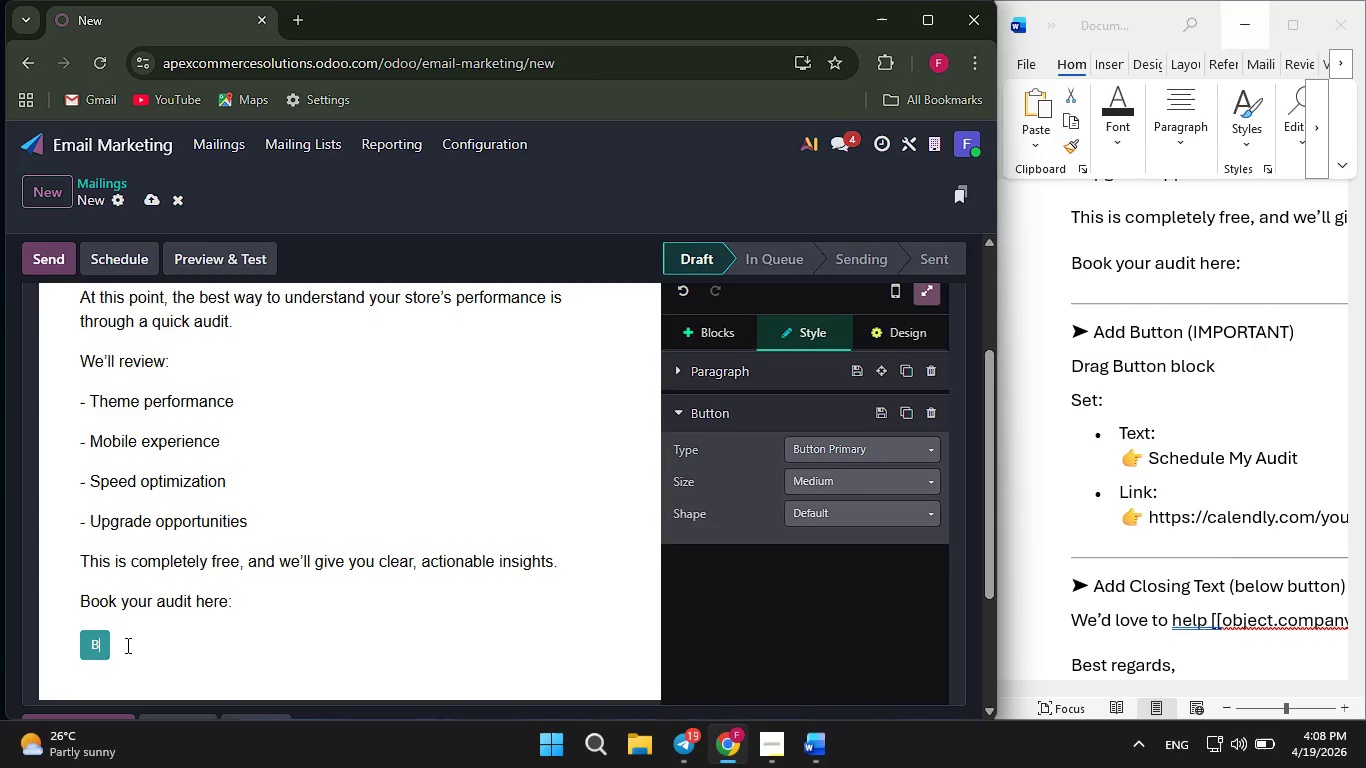 
wait(5.06)
 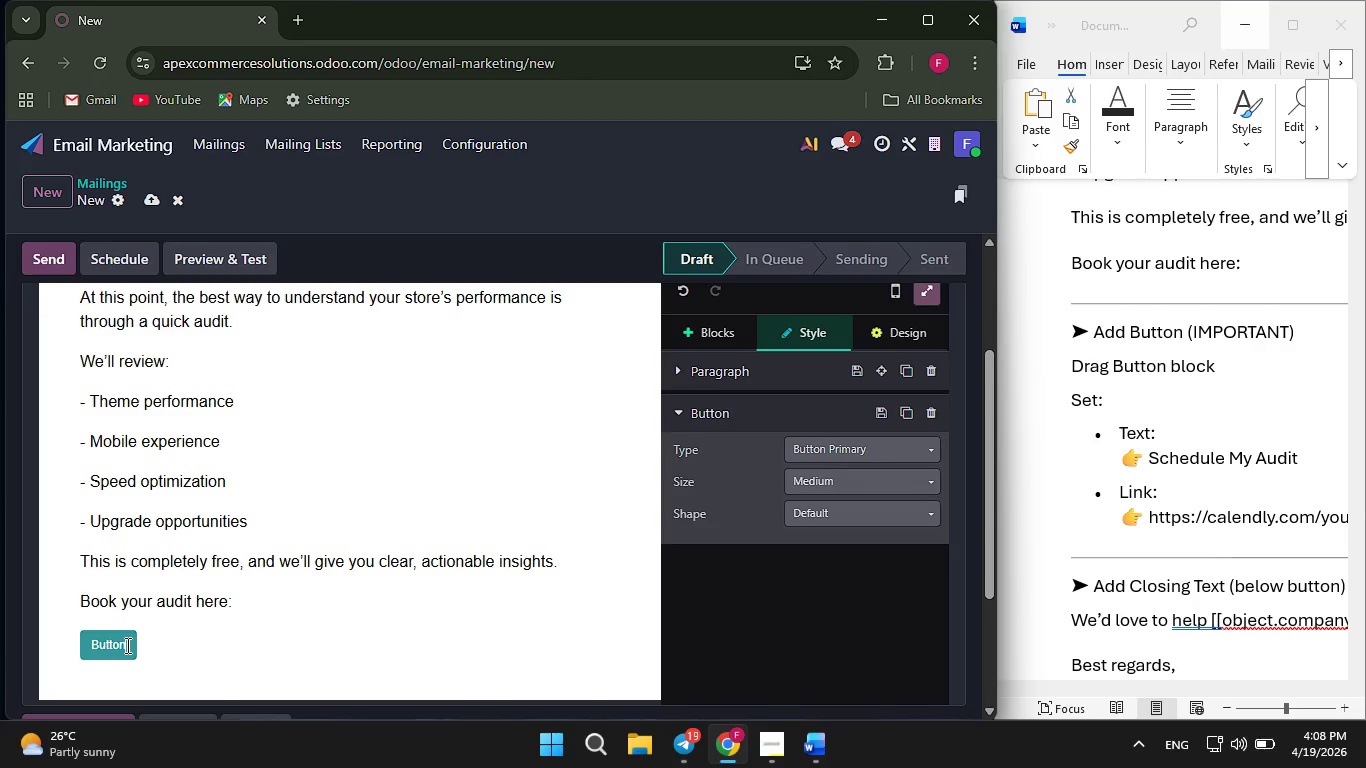 
key(Backspace)
type(Schedule My)
 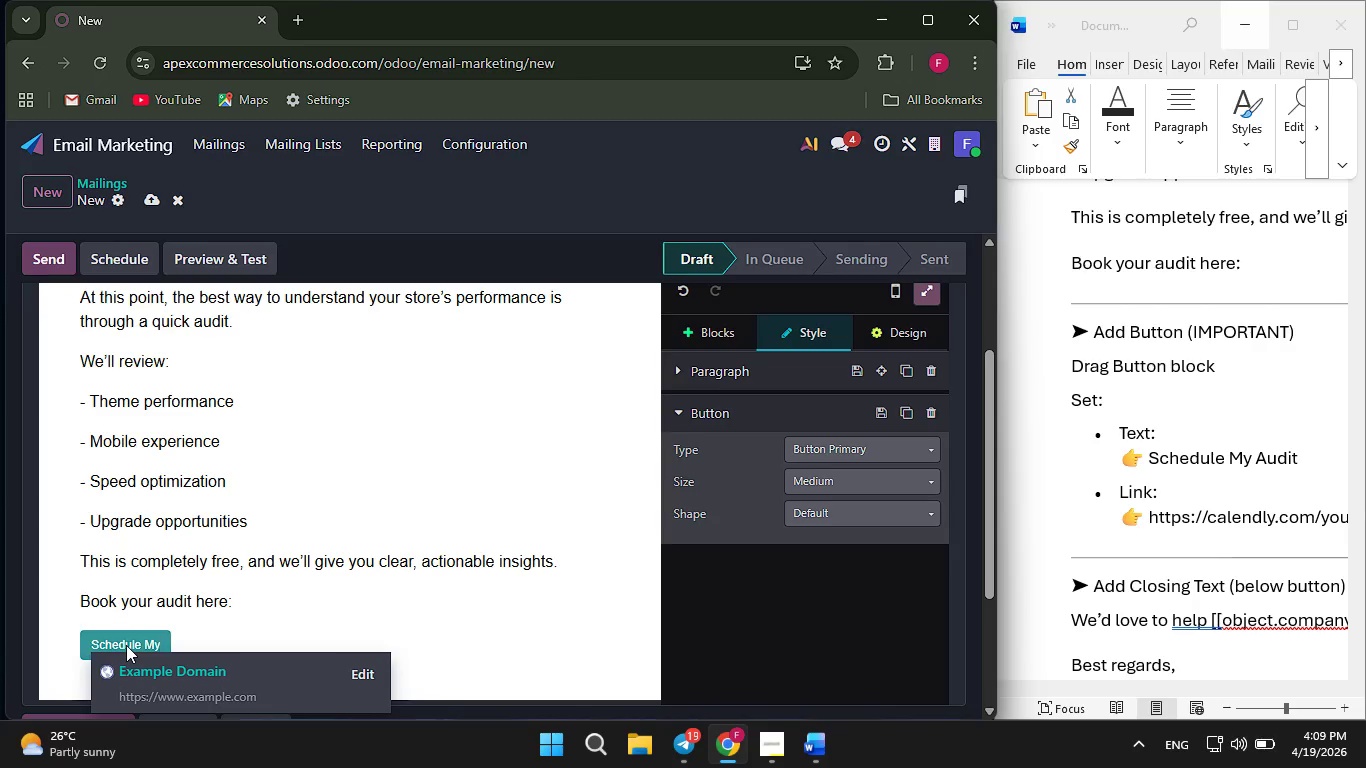 
wait(11.64)
 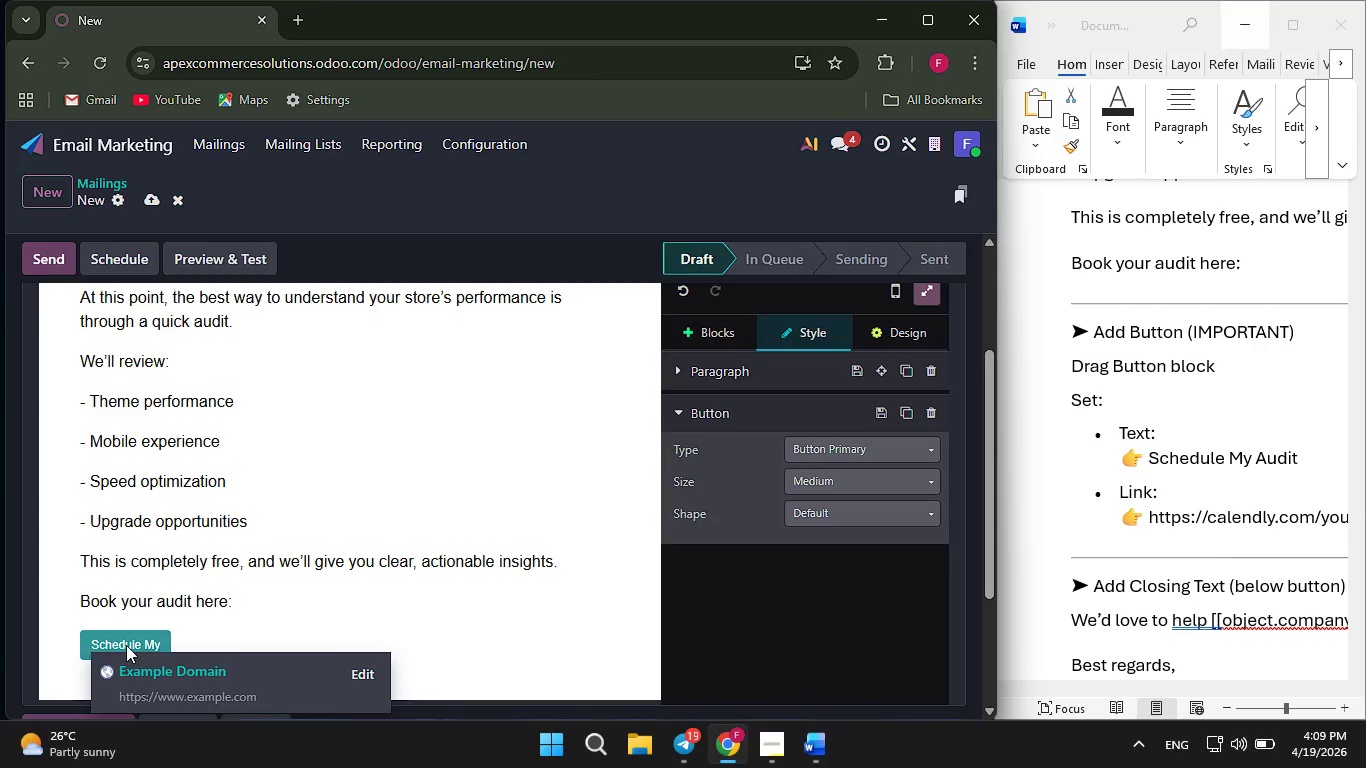 
type( audit)
 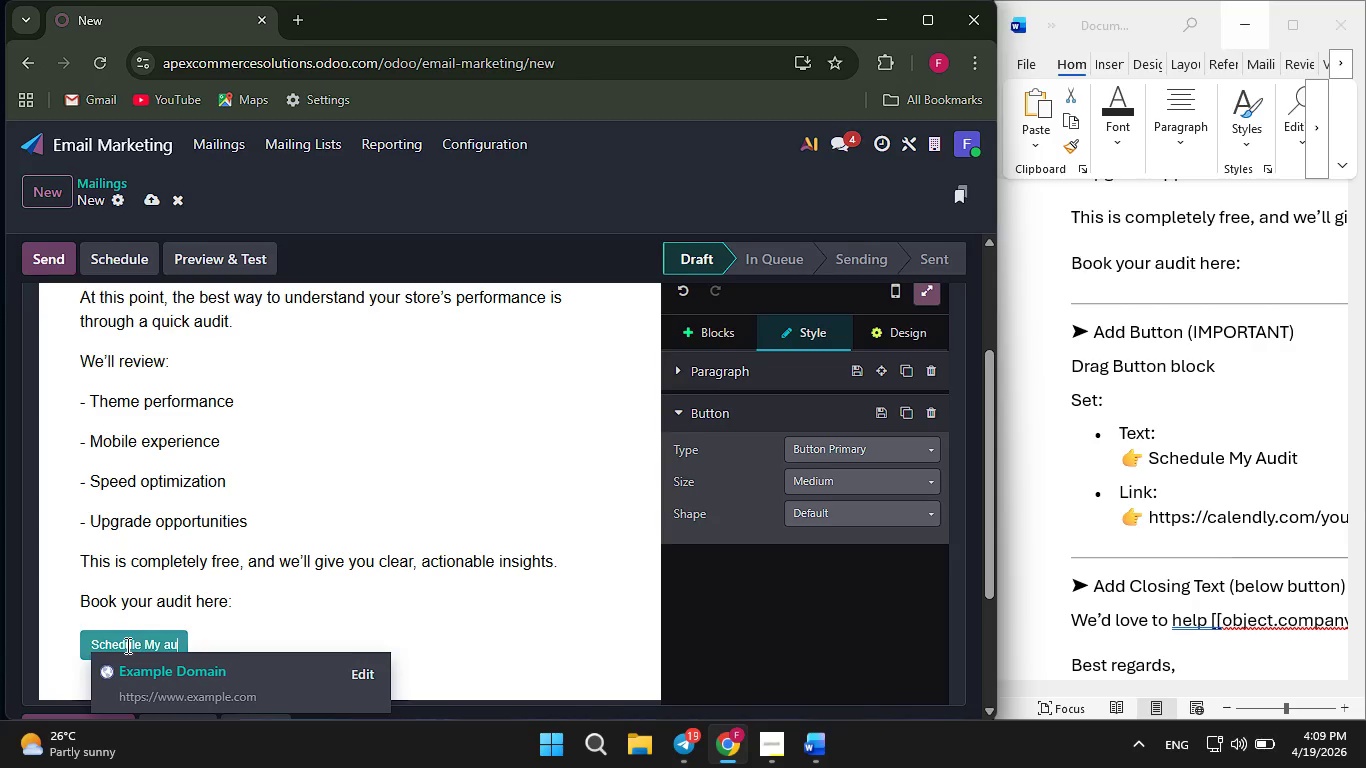 
key(ArrowLeft)
 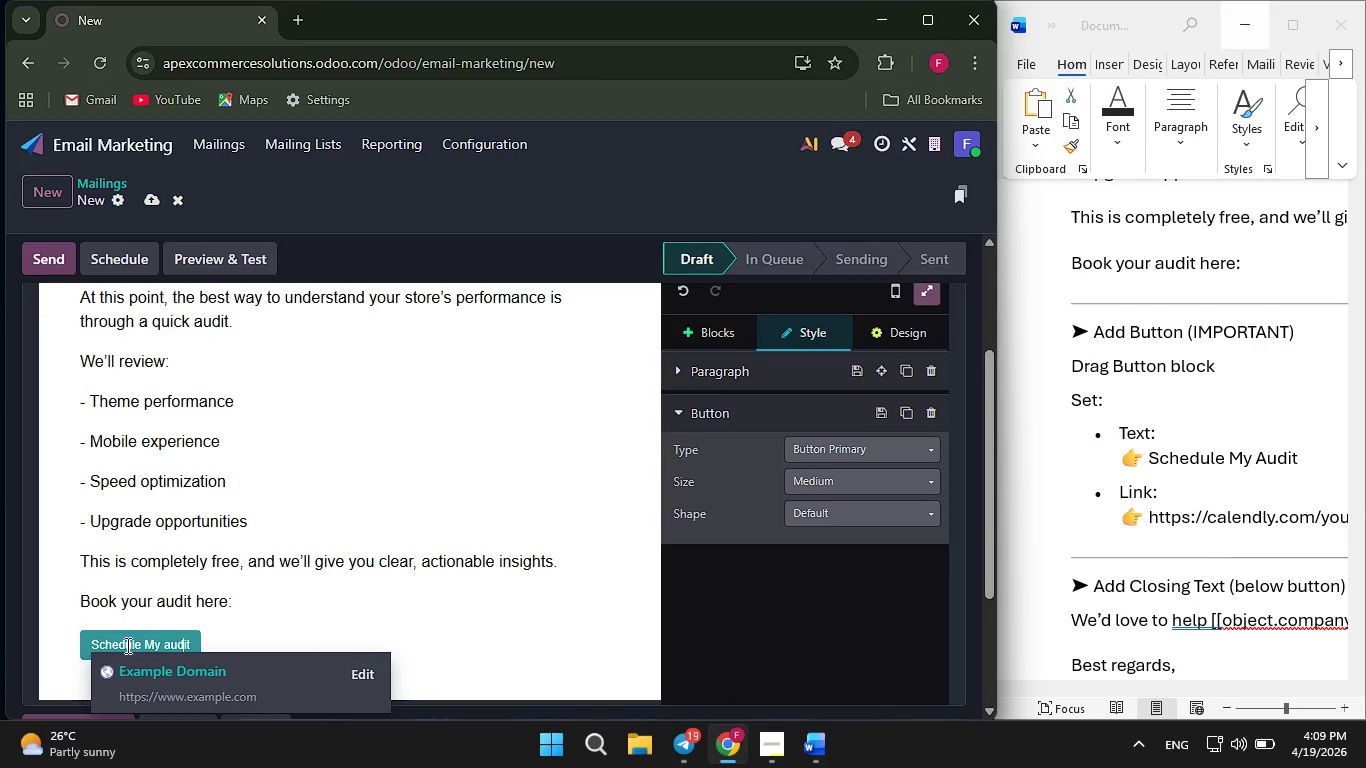 
key(ArrowLeft)
 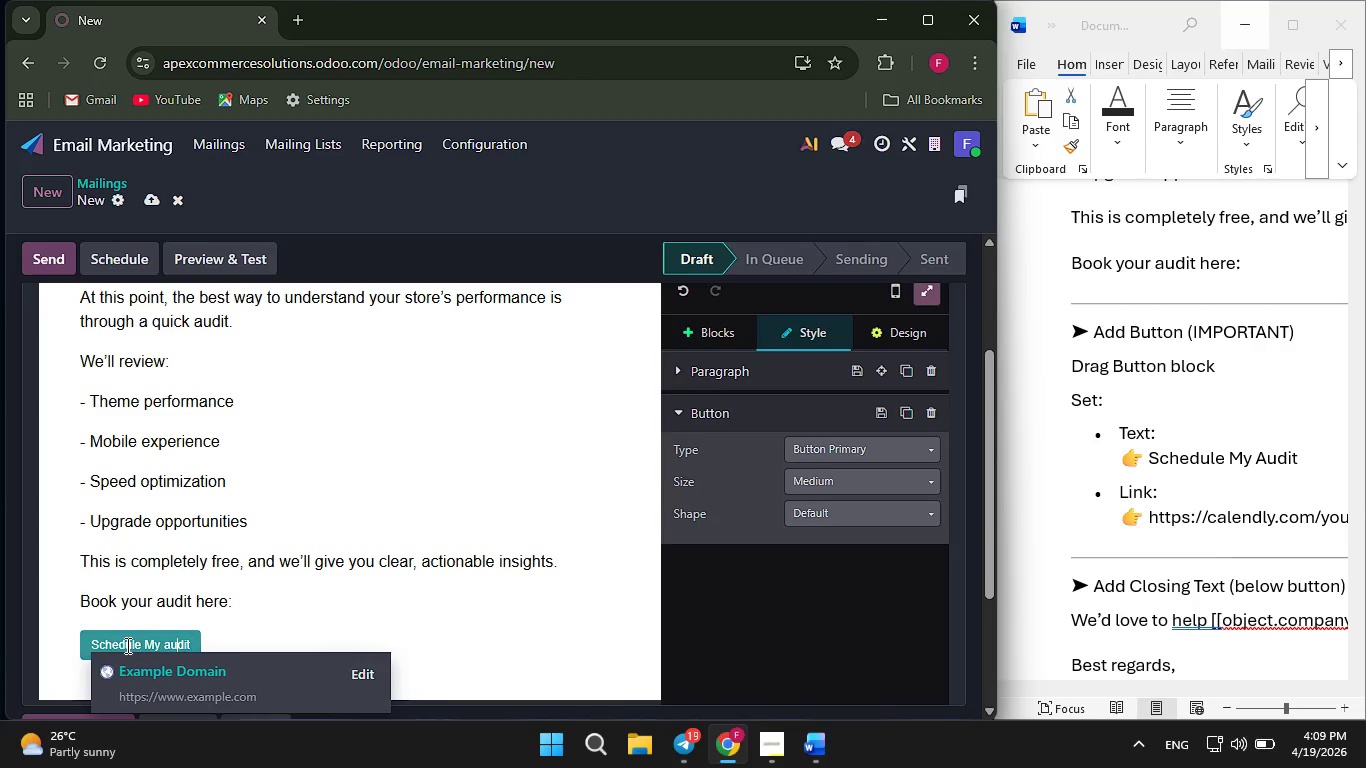 
key(ArrowLeft)
 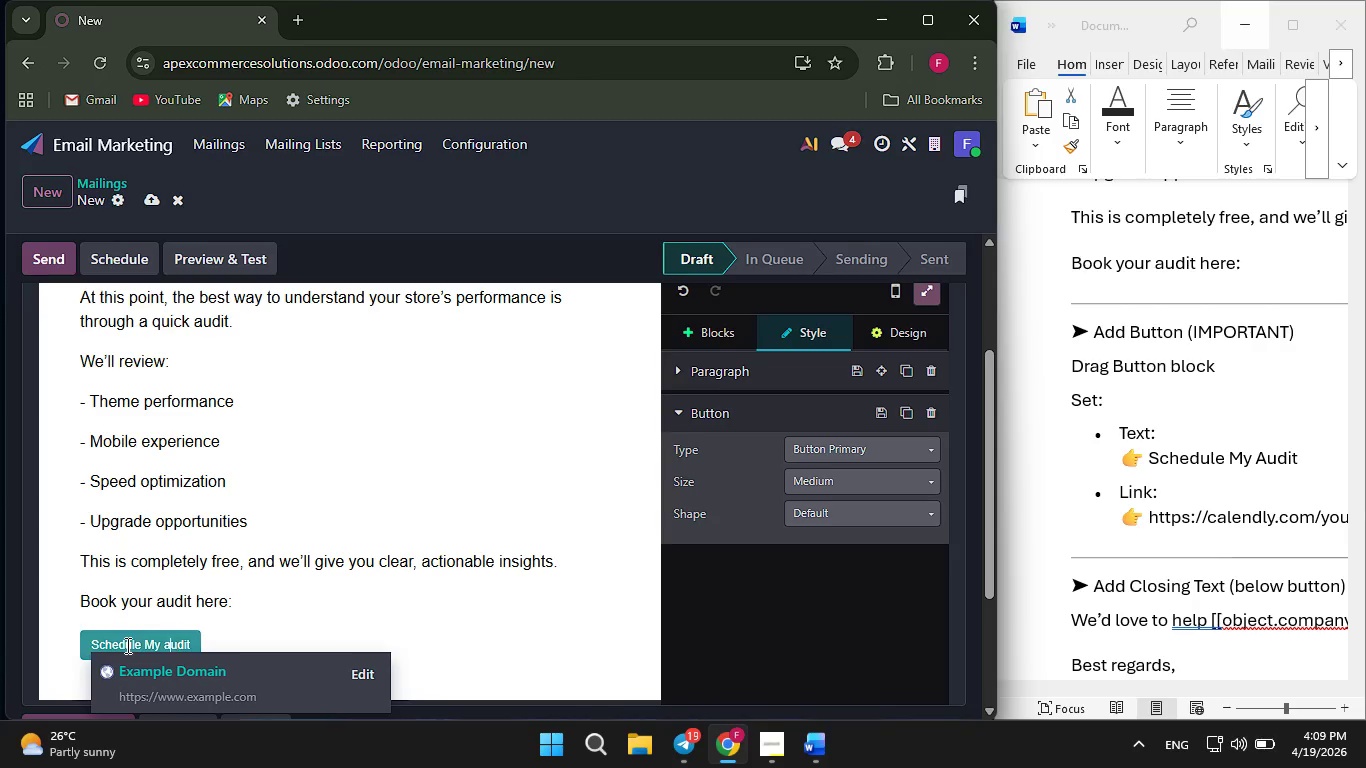 
key(ArrowLeft)
 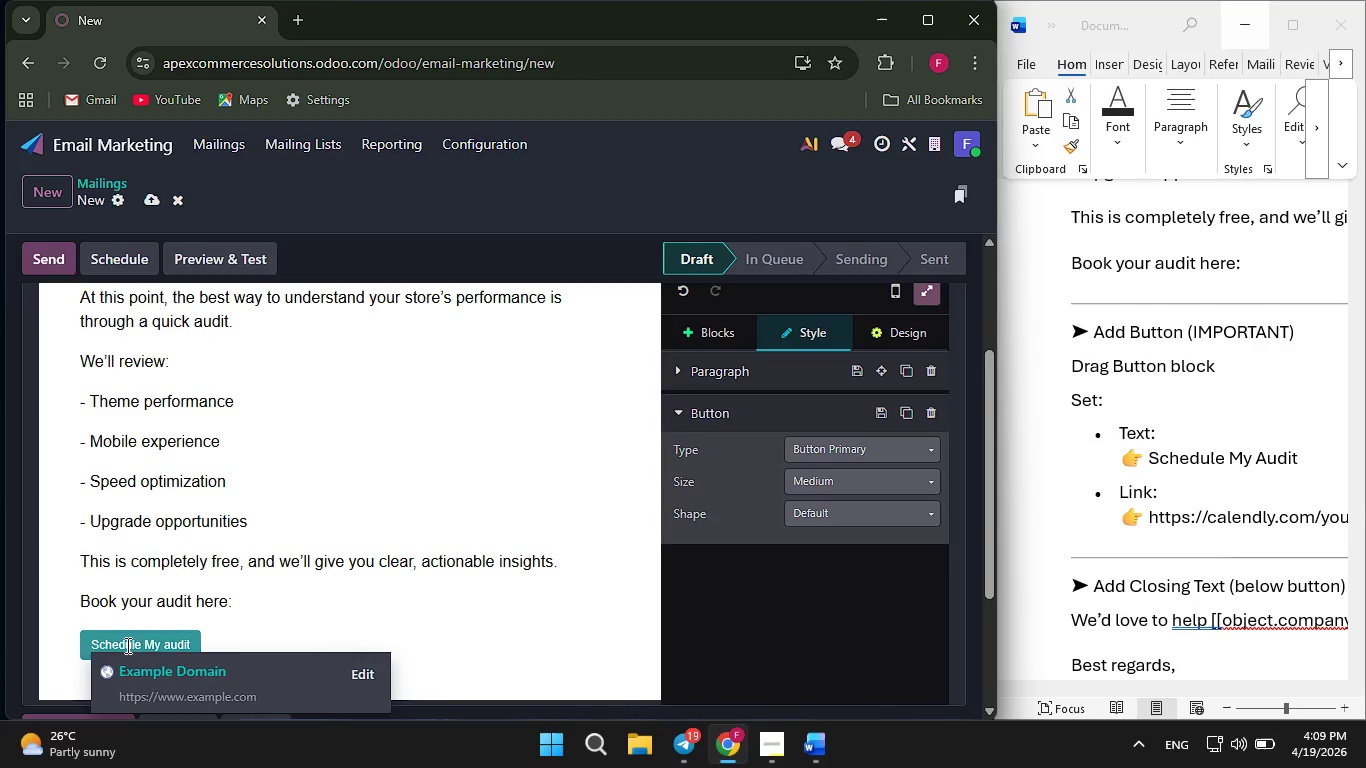 
key(Backspace)
 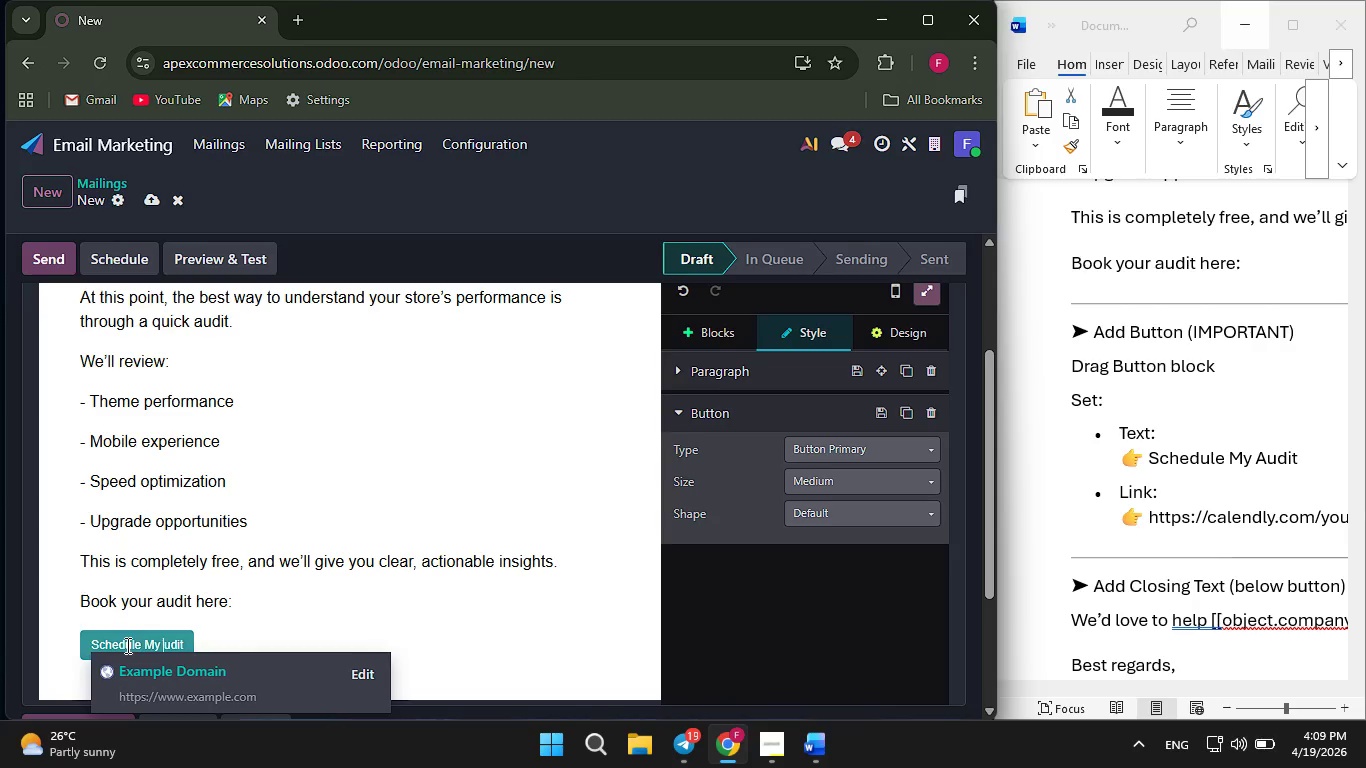 
key(CapsLock)
 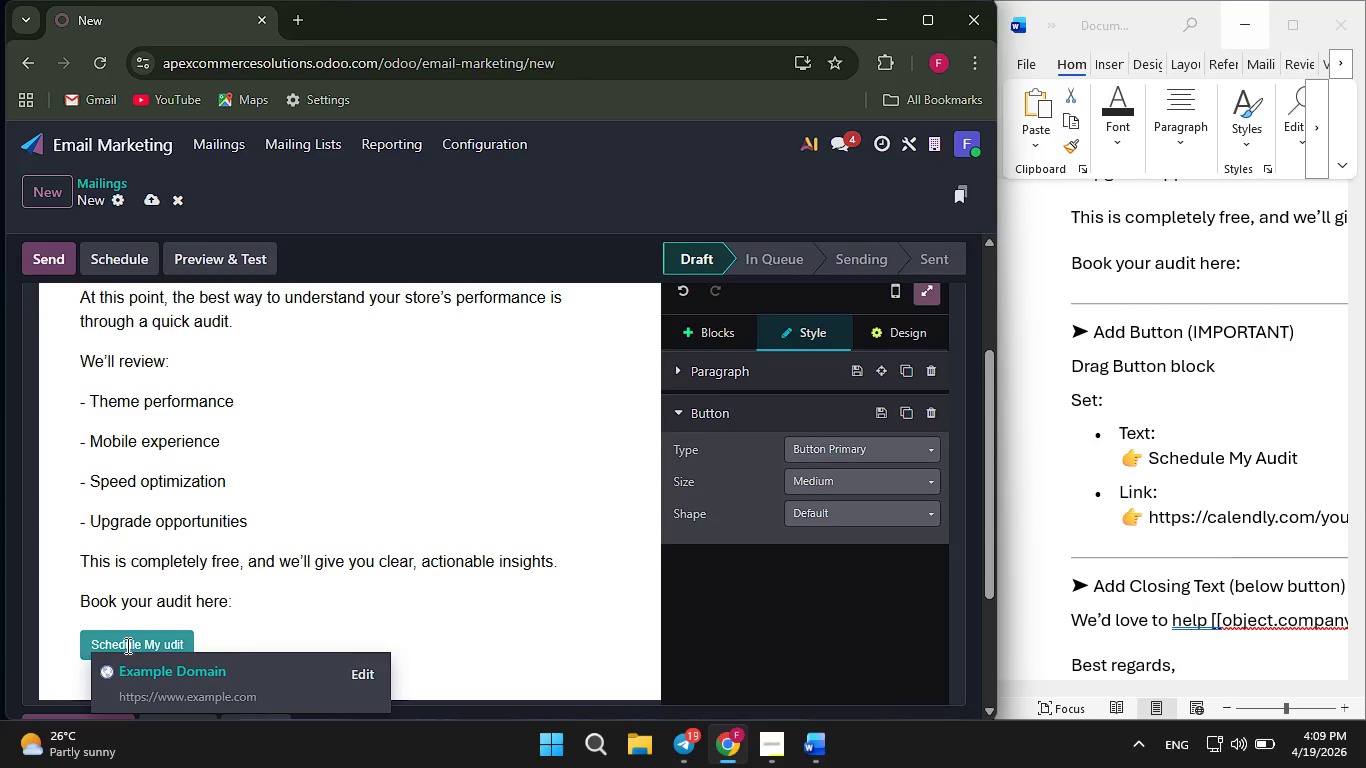 
key(A)
 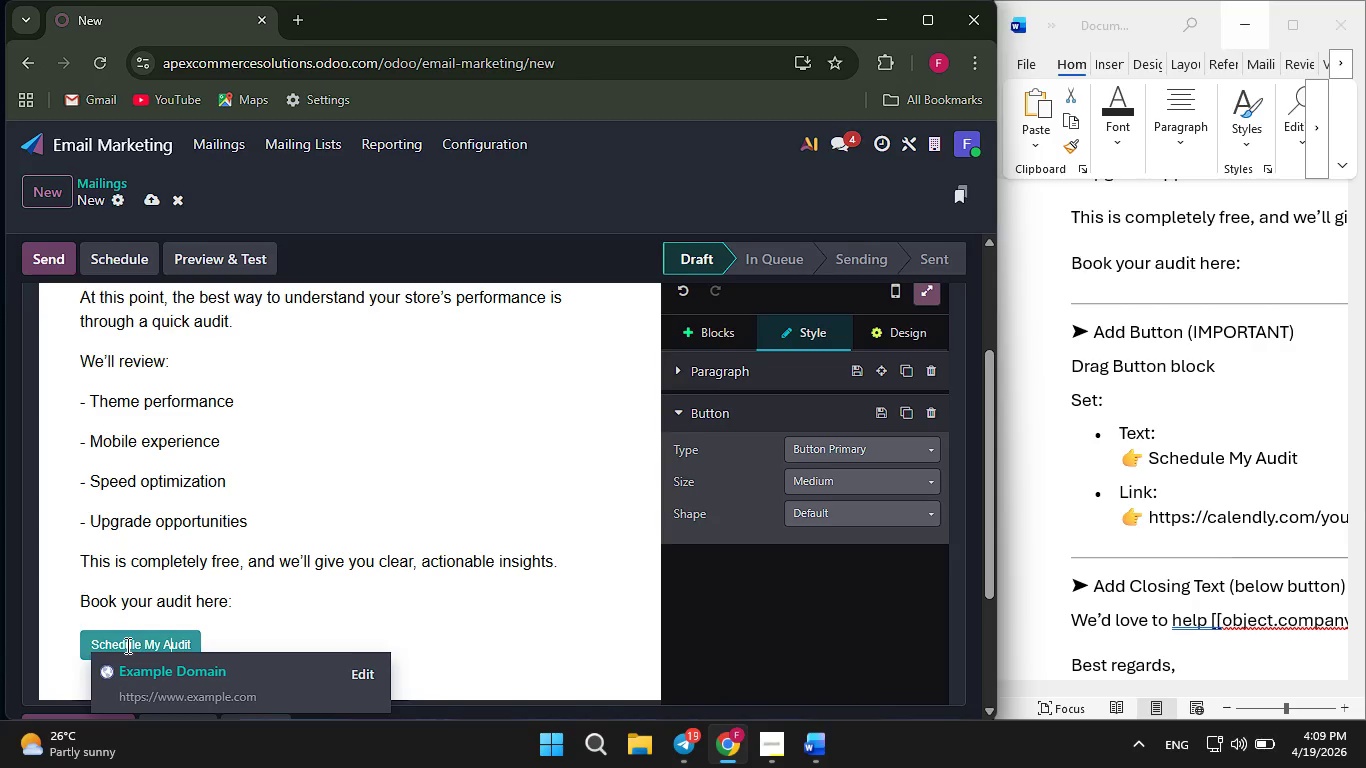 
key(CapsLock)
 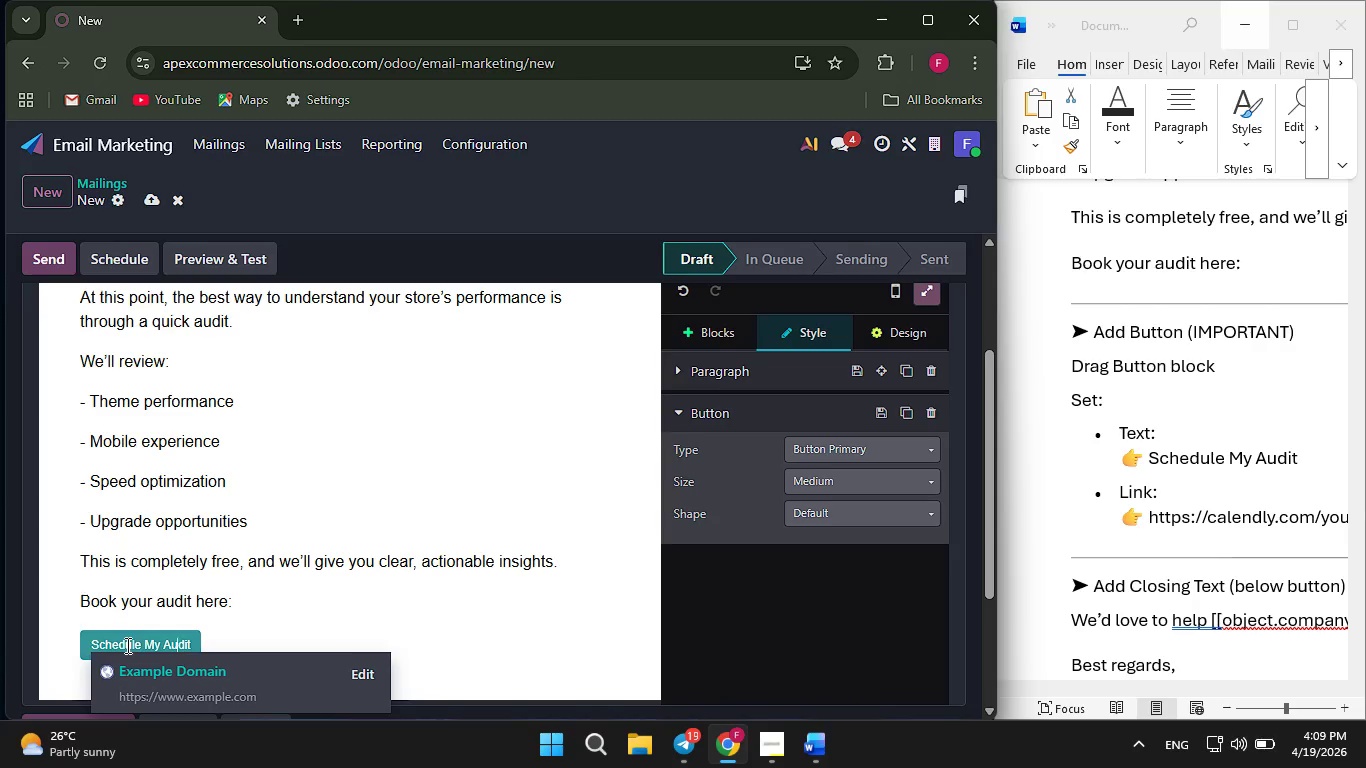 
key(ArrowRight)
 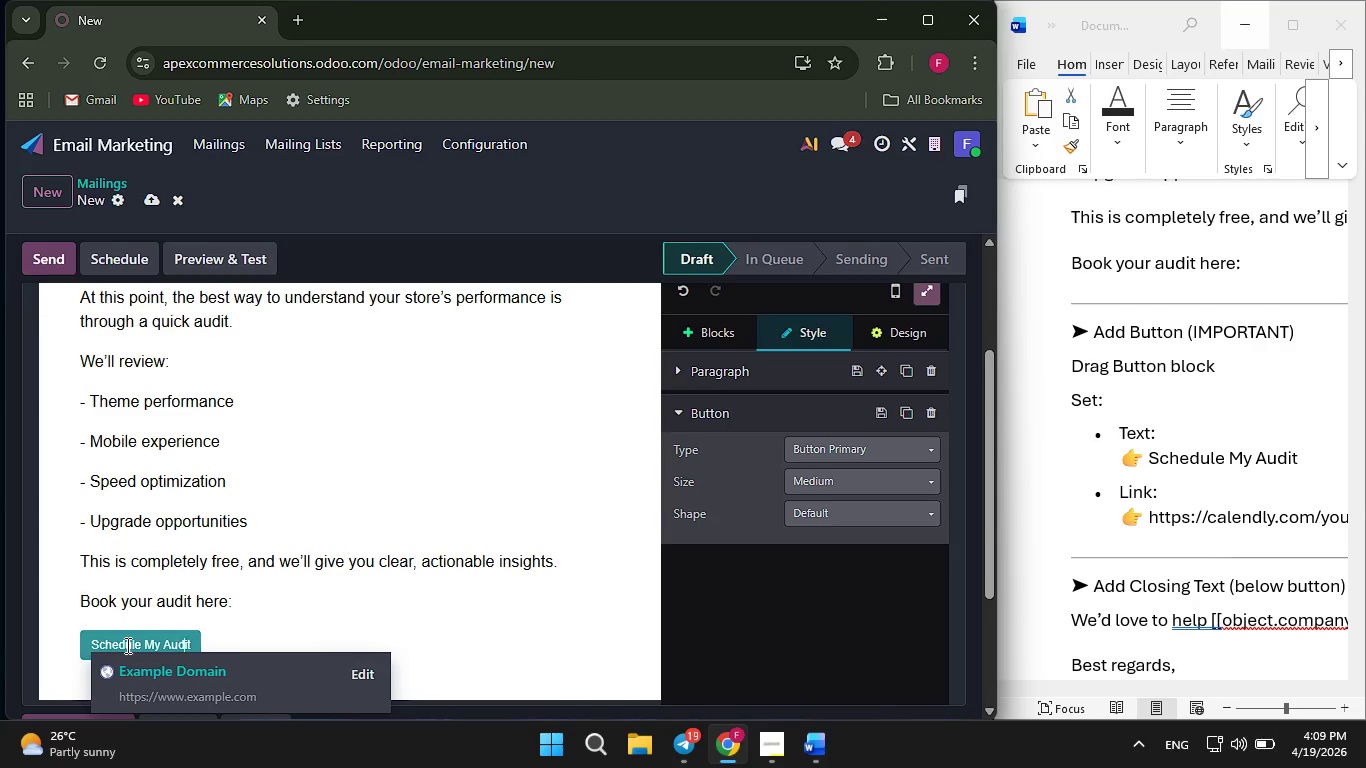 
key(ArrowRight)
 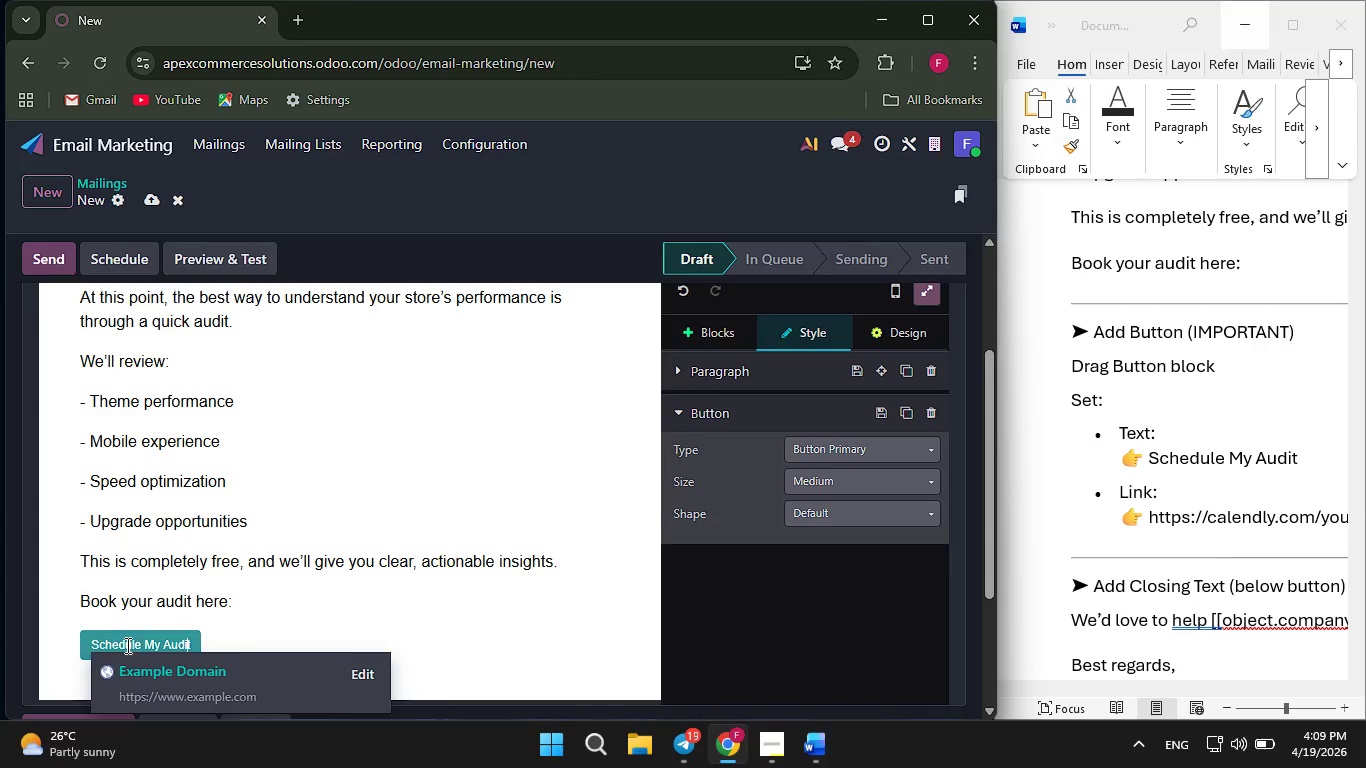 
key(ArrowRight)
 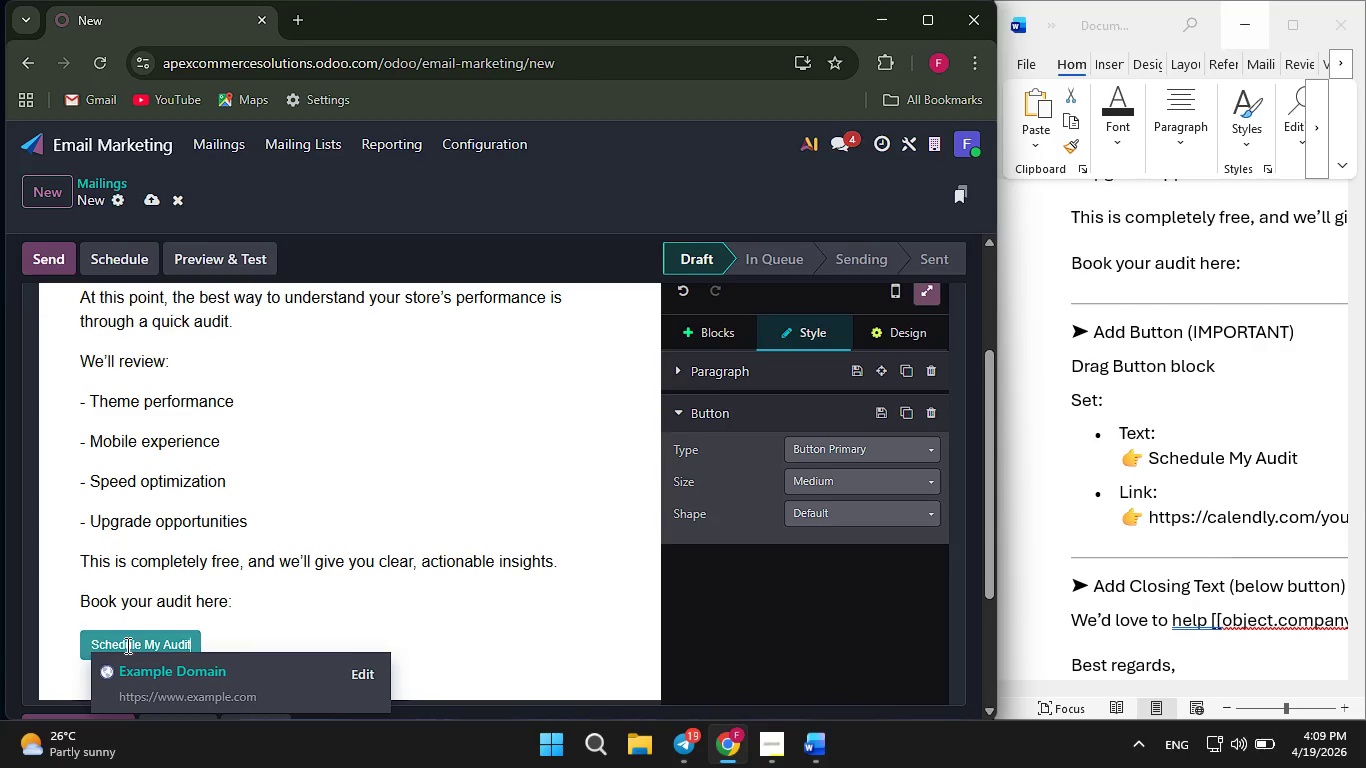 
key(ArrowRight)
 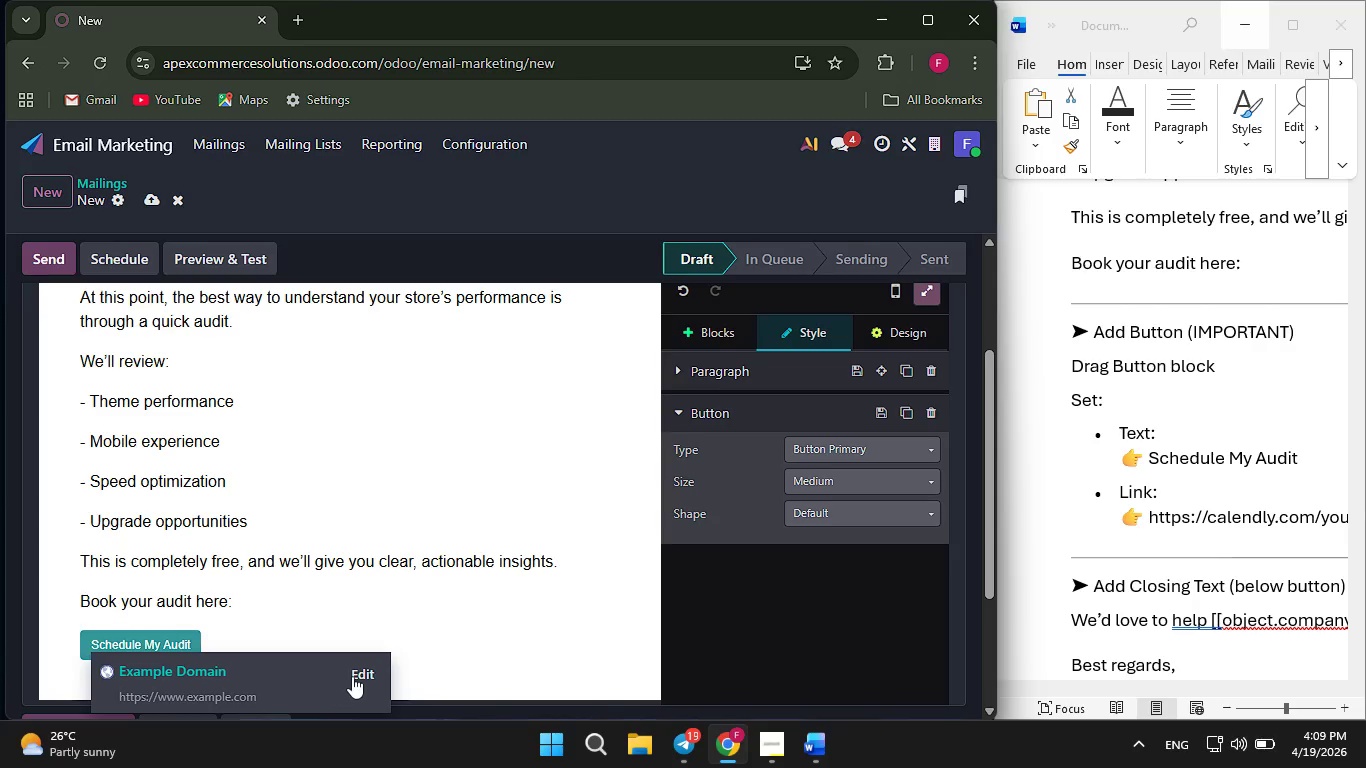 
left_click([362, 672])
 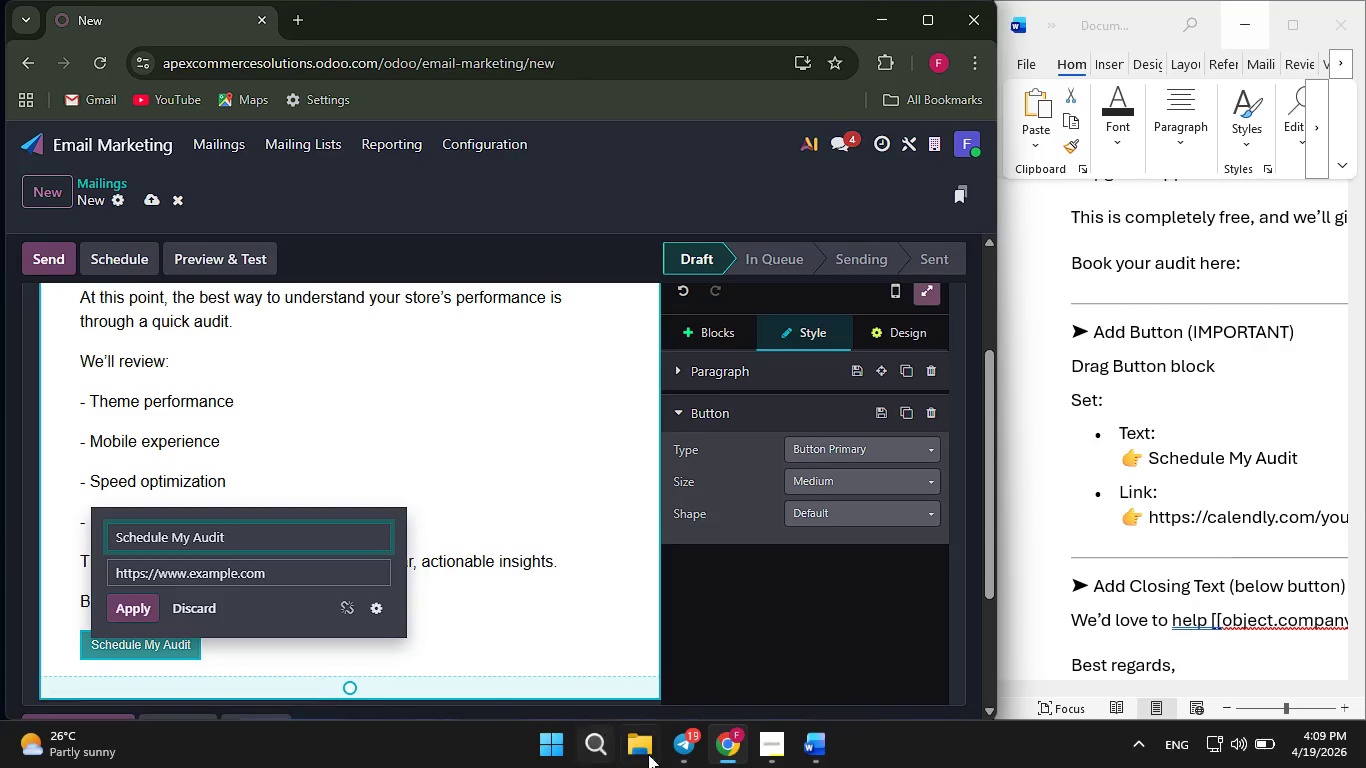 
left_click([694, 759])
 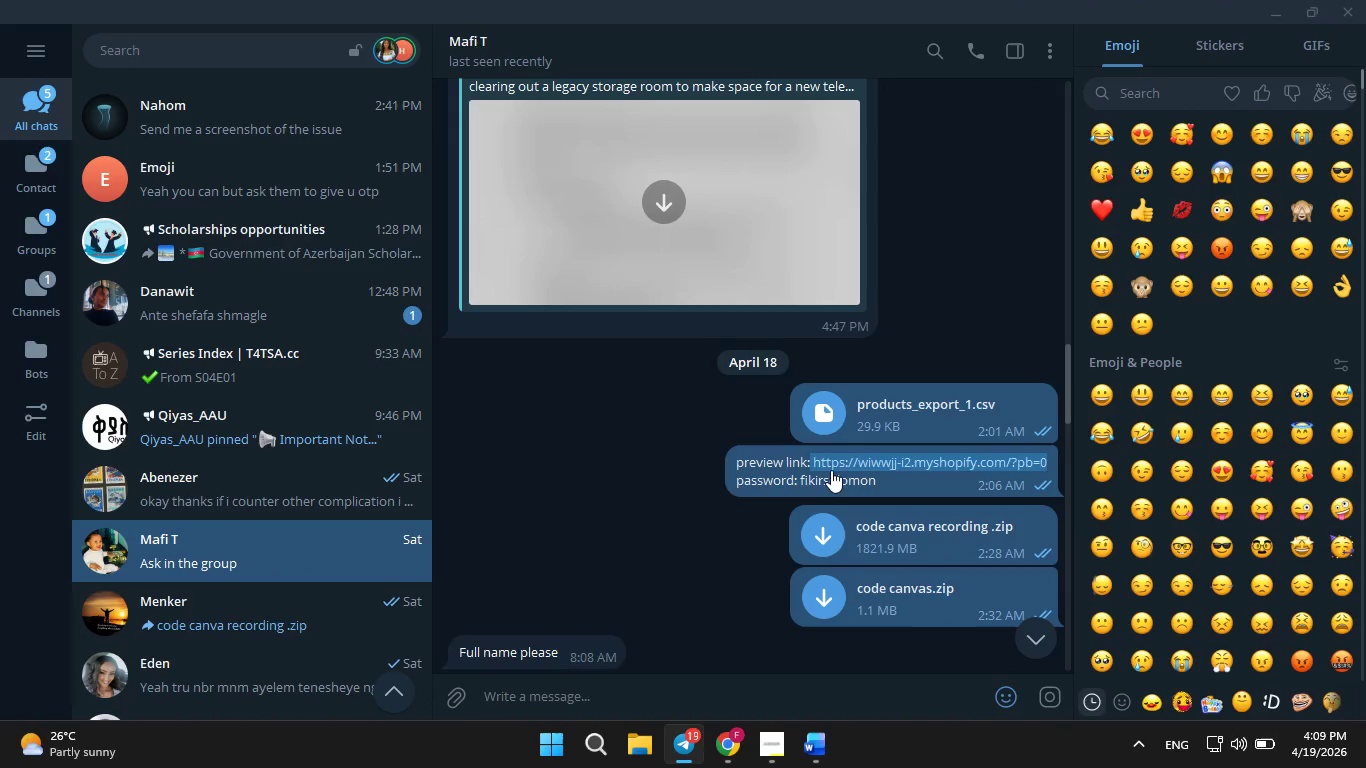 
left_click([825, 467])
 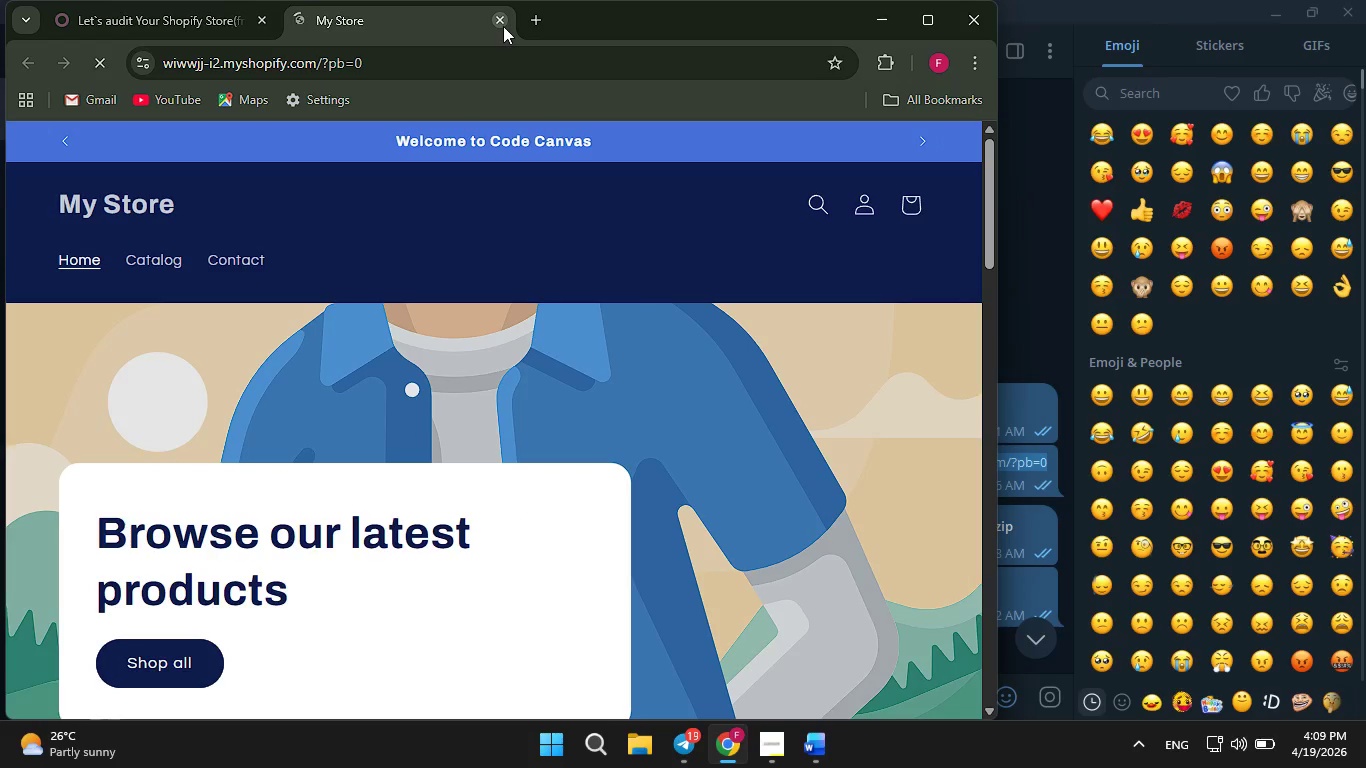 
left_click([500, 22])
 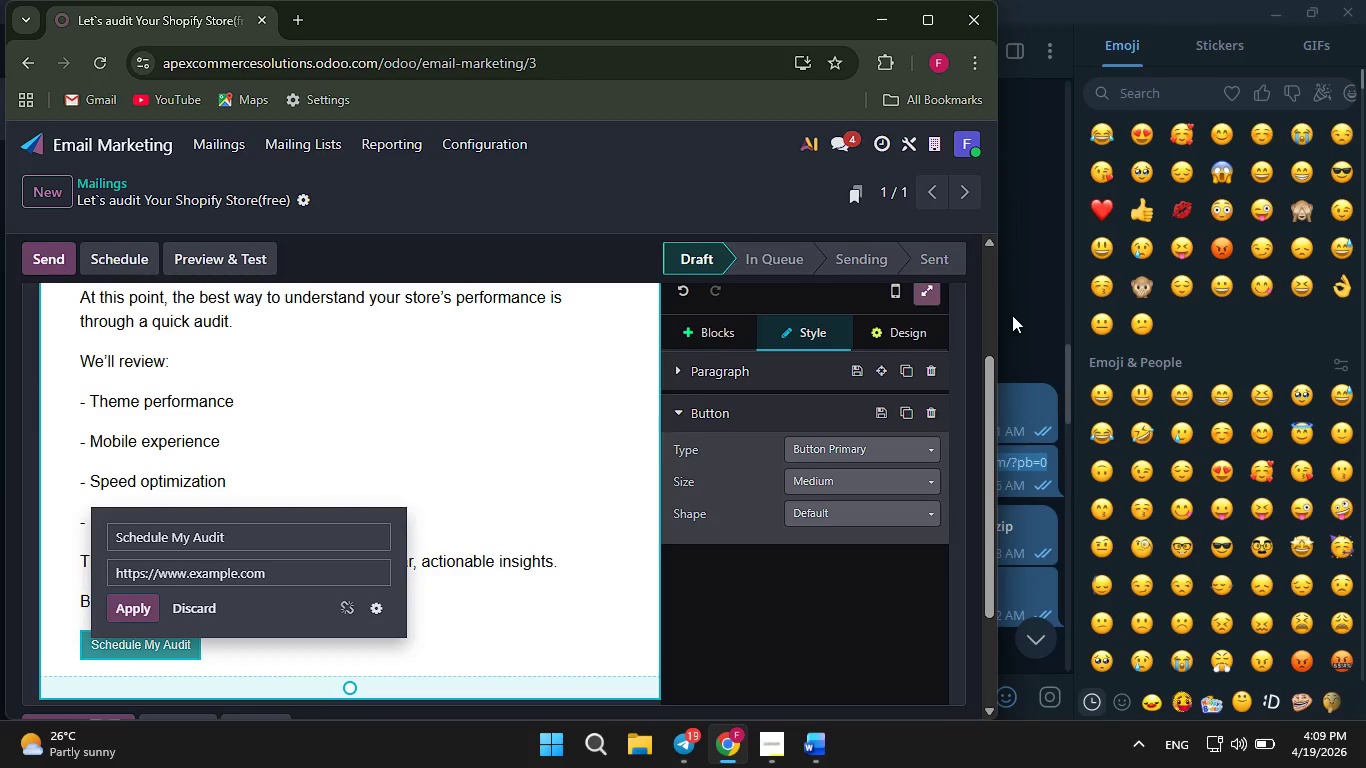 
left_click([1016, 324])
 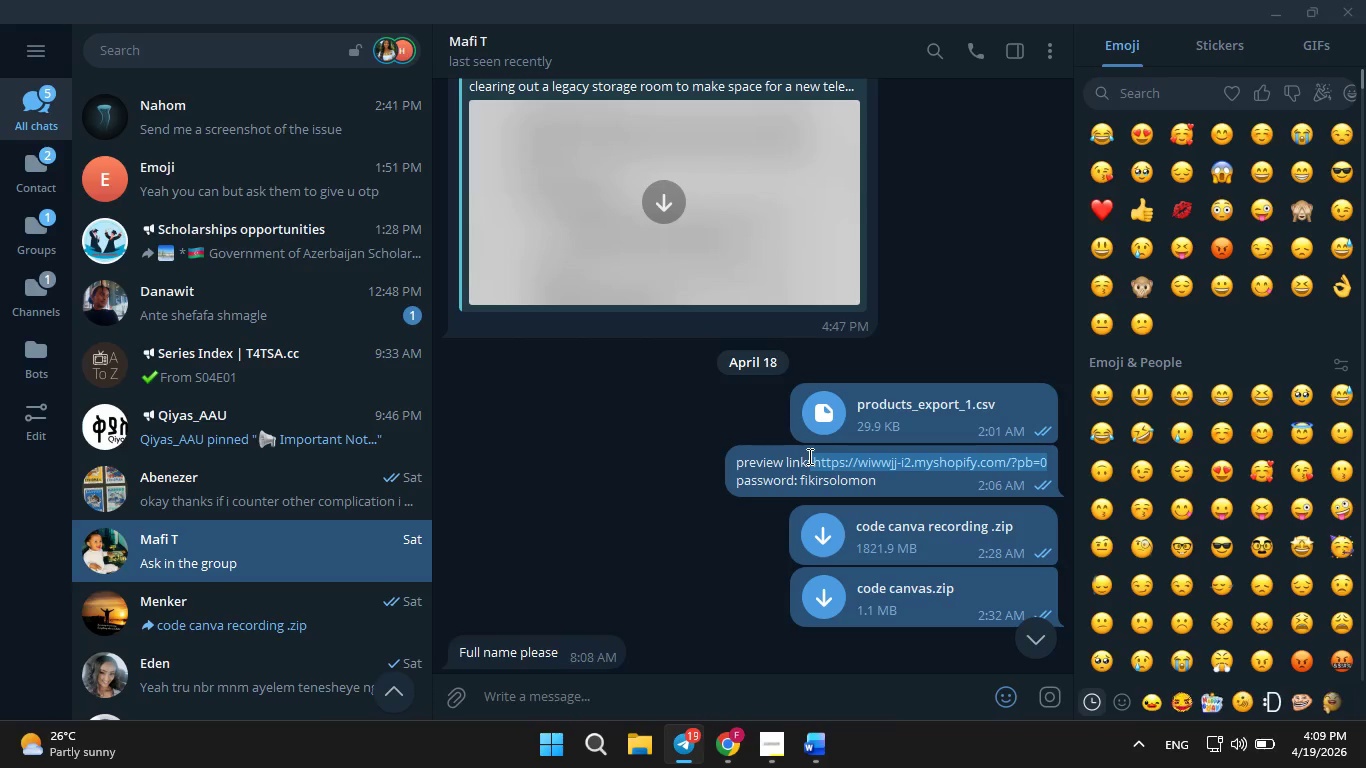 
left_click_drag(start_coordinate=[809, 455], to_coordinate=[1055, 464])
 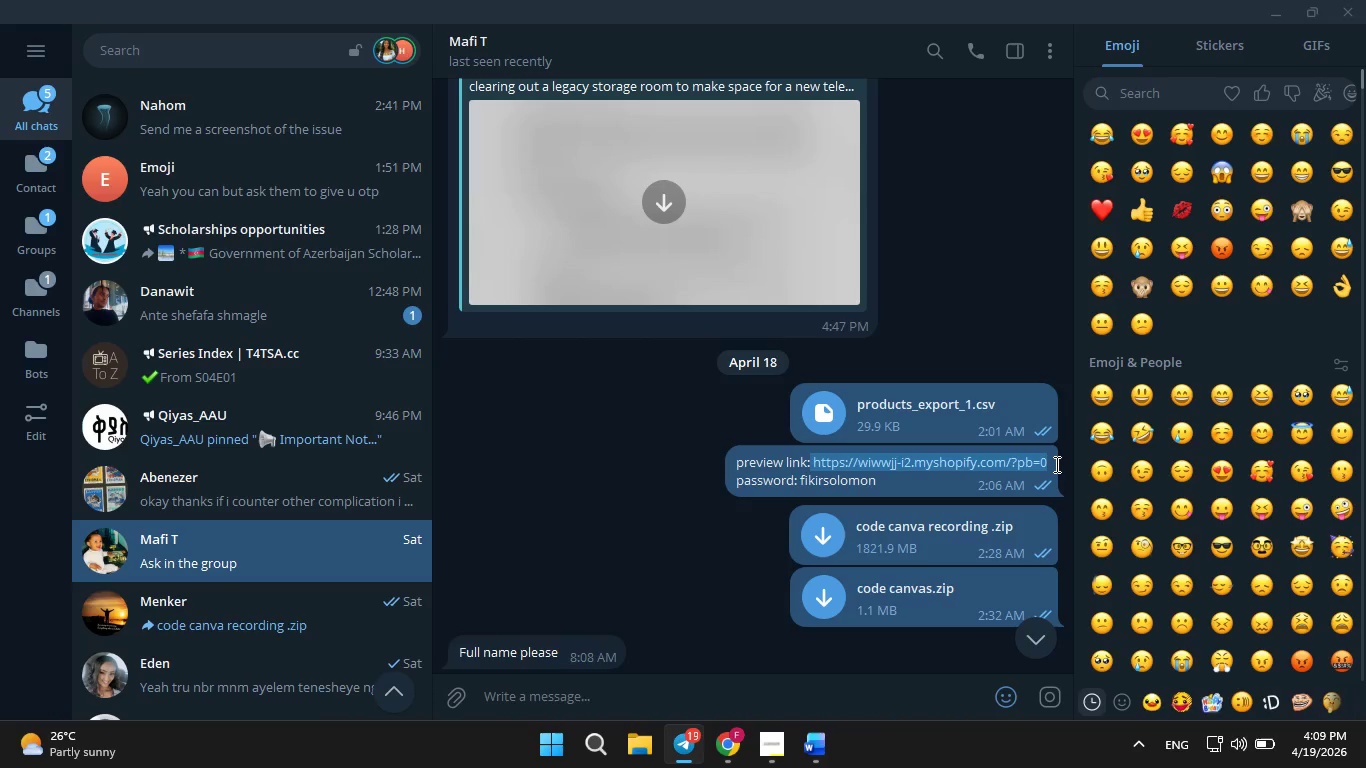 
key(Control+C)
 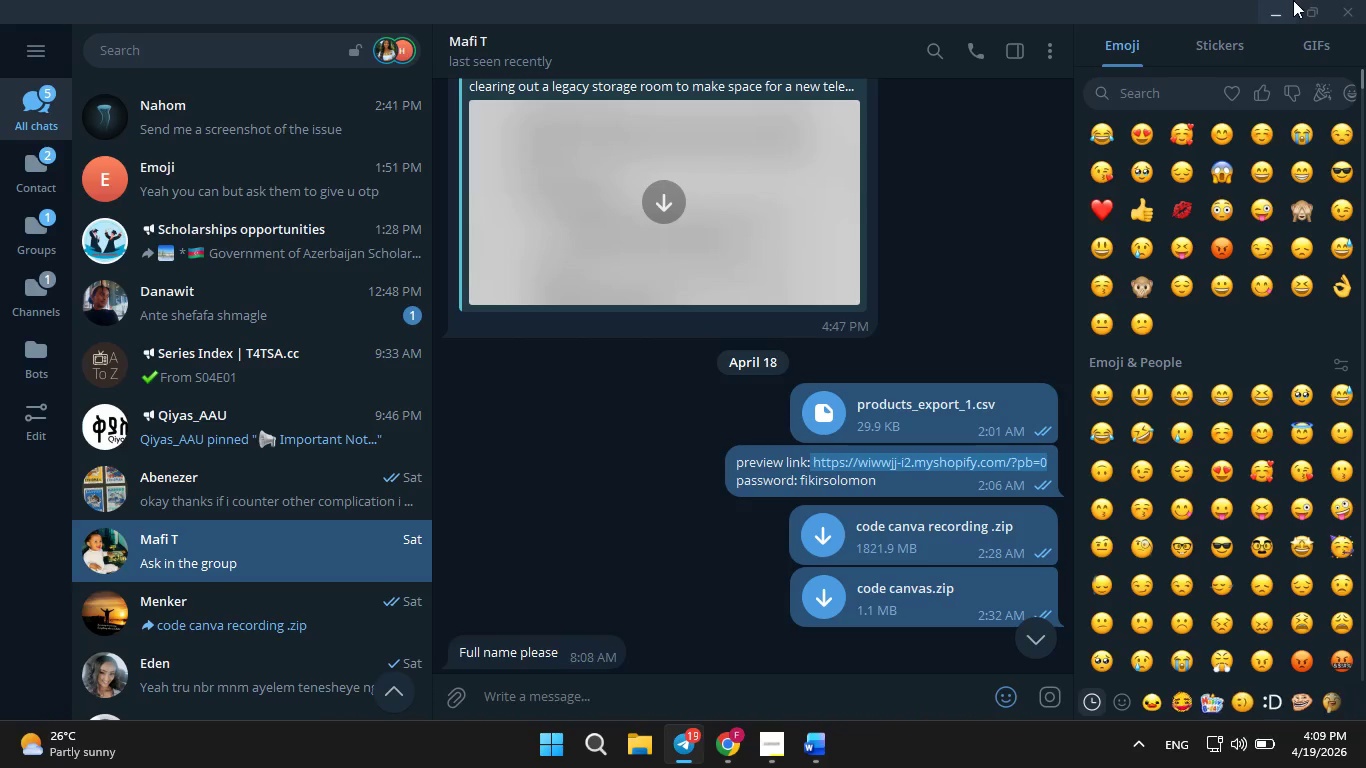 
left_click([1361, 0])
 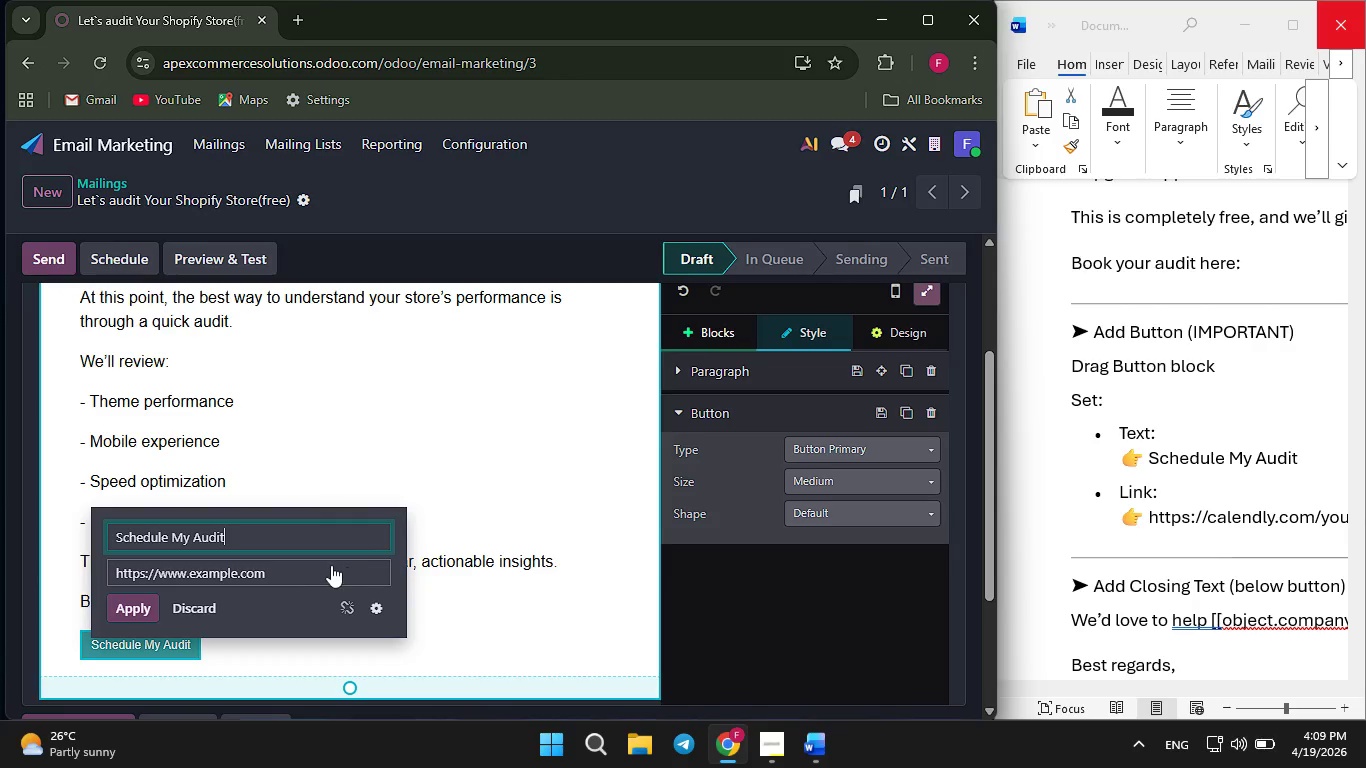 
left_click([318, 565])
 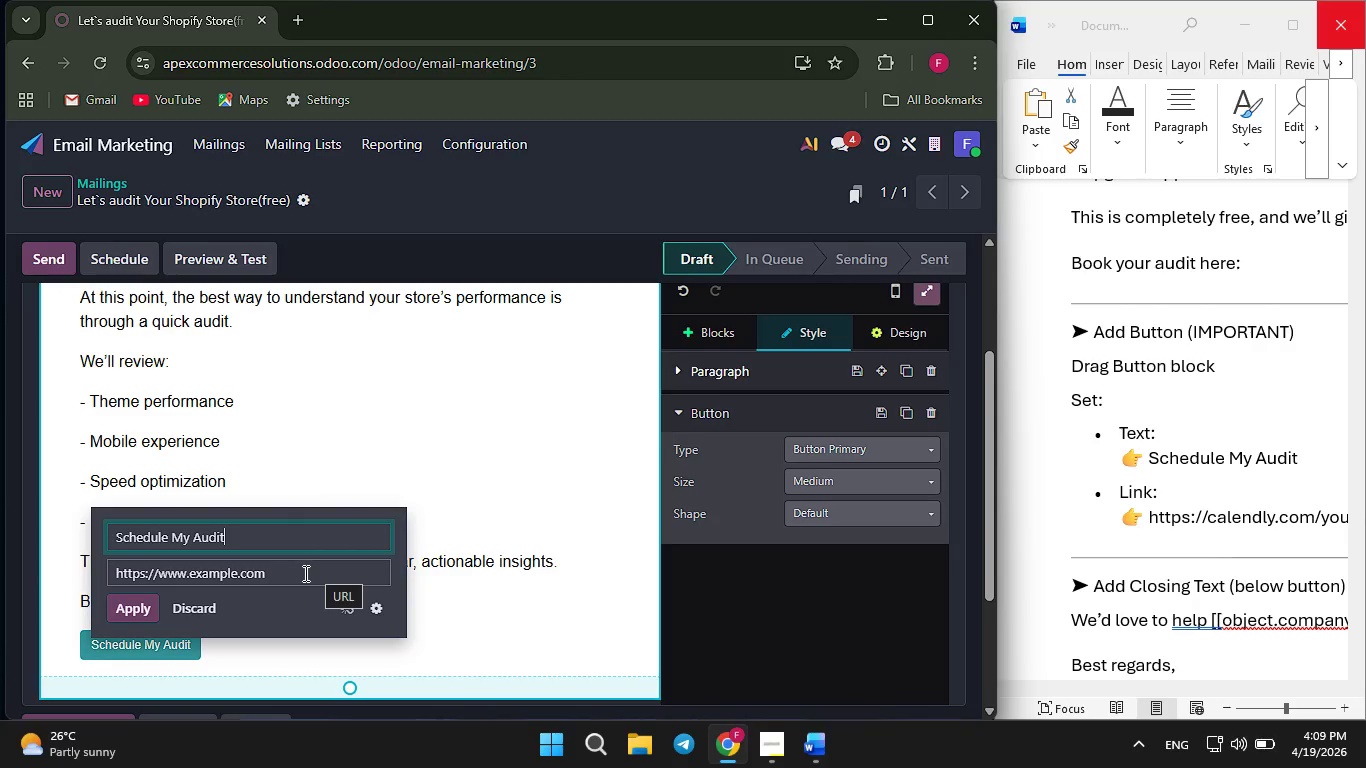 
left_click([304, 573])
 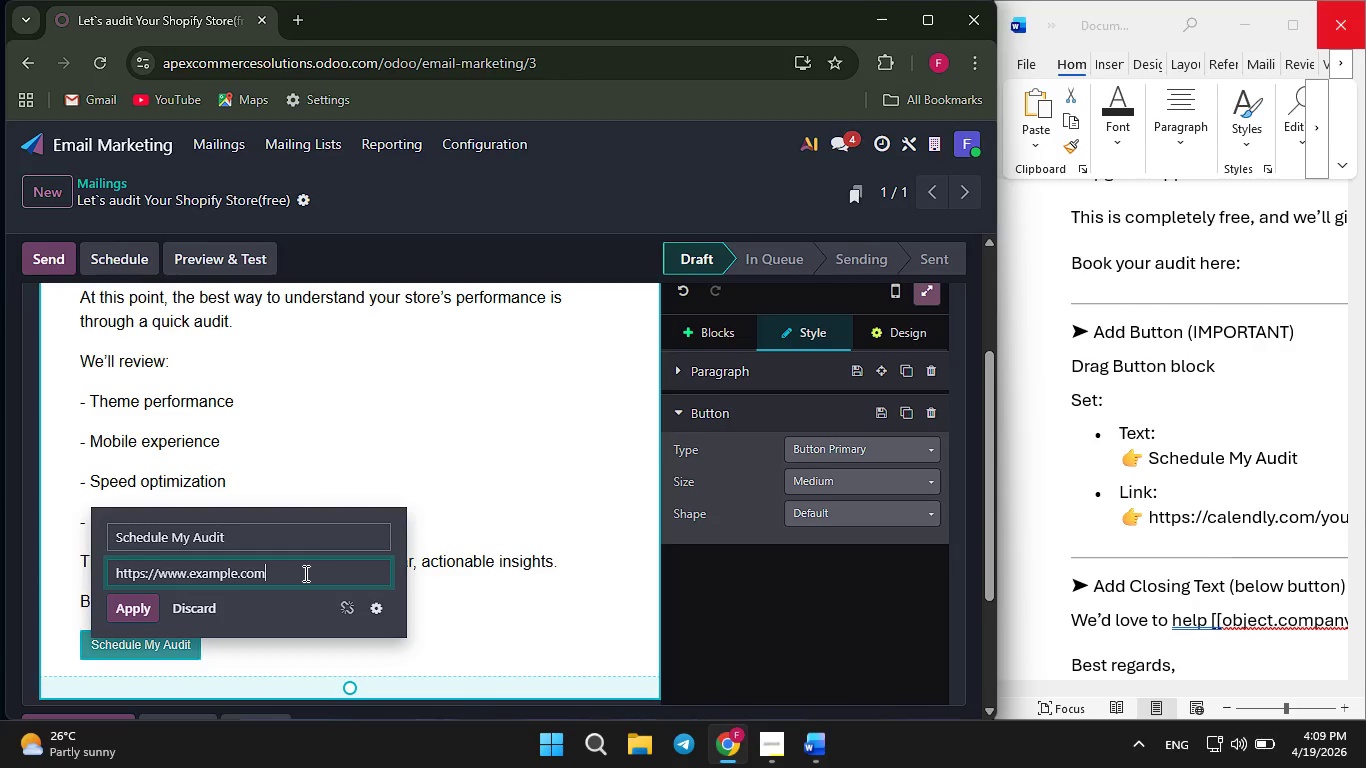 
hold_key(key=Backspace, duration=1.31)
 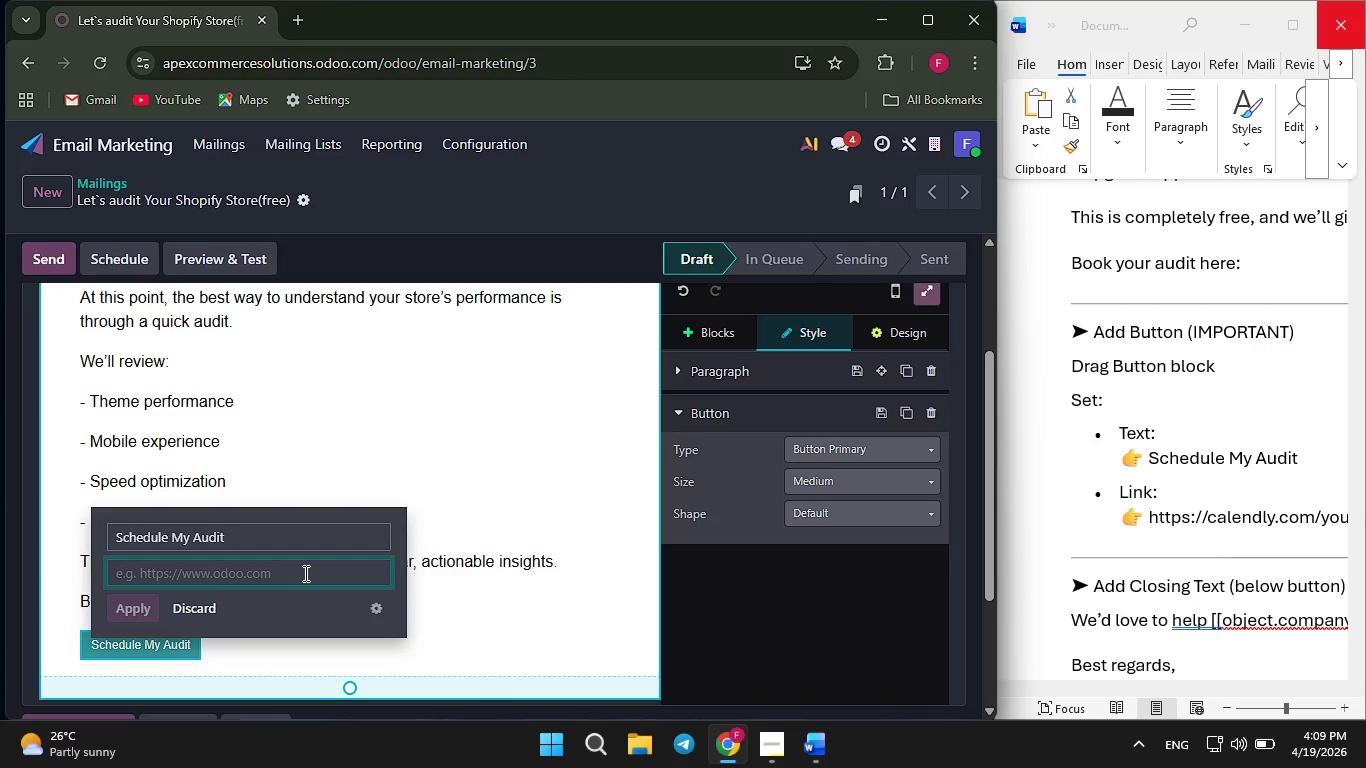 
key(Control+V)
 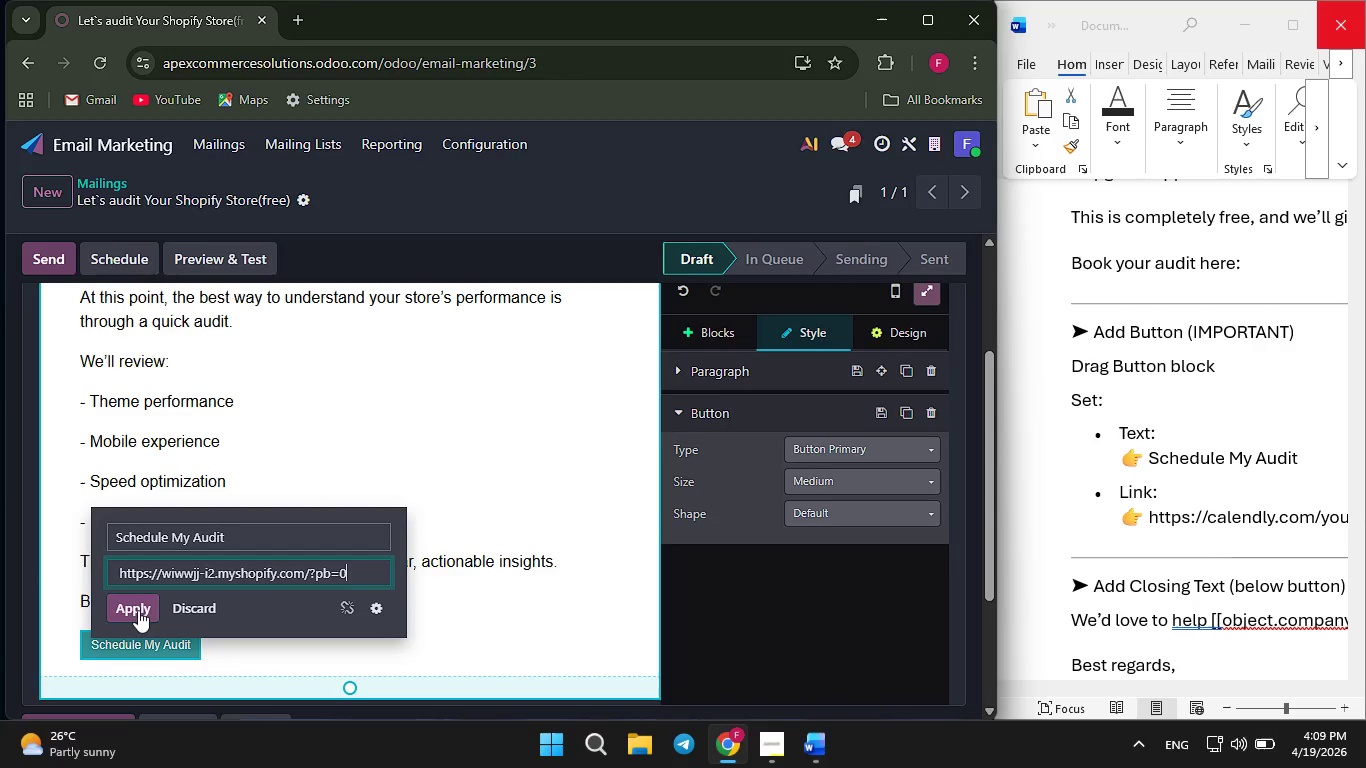 
left_click([135, 610])
 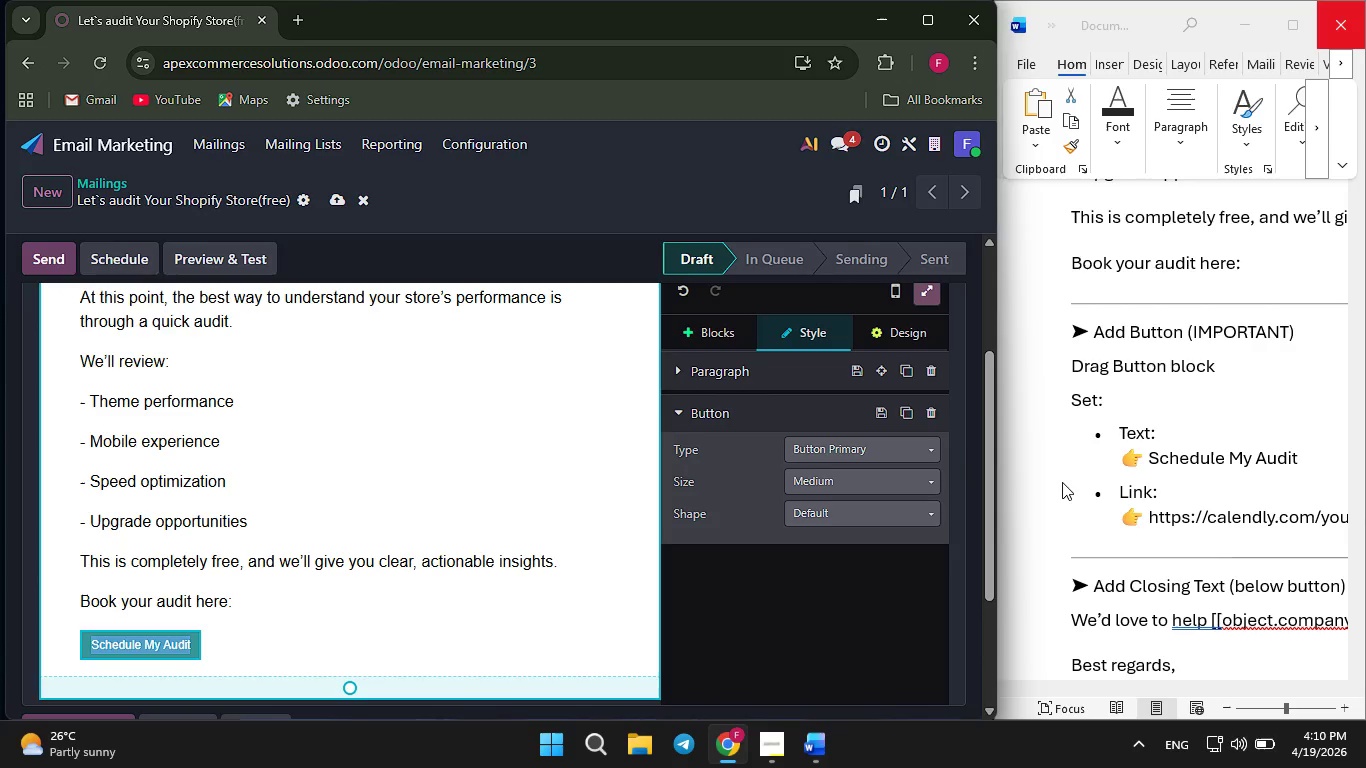 
scroll: coordinate [1147, 541], scroll_direction: down, amount: 3.0
 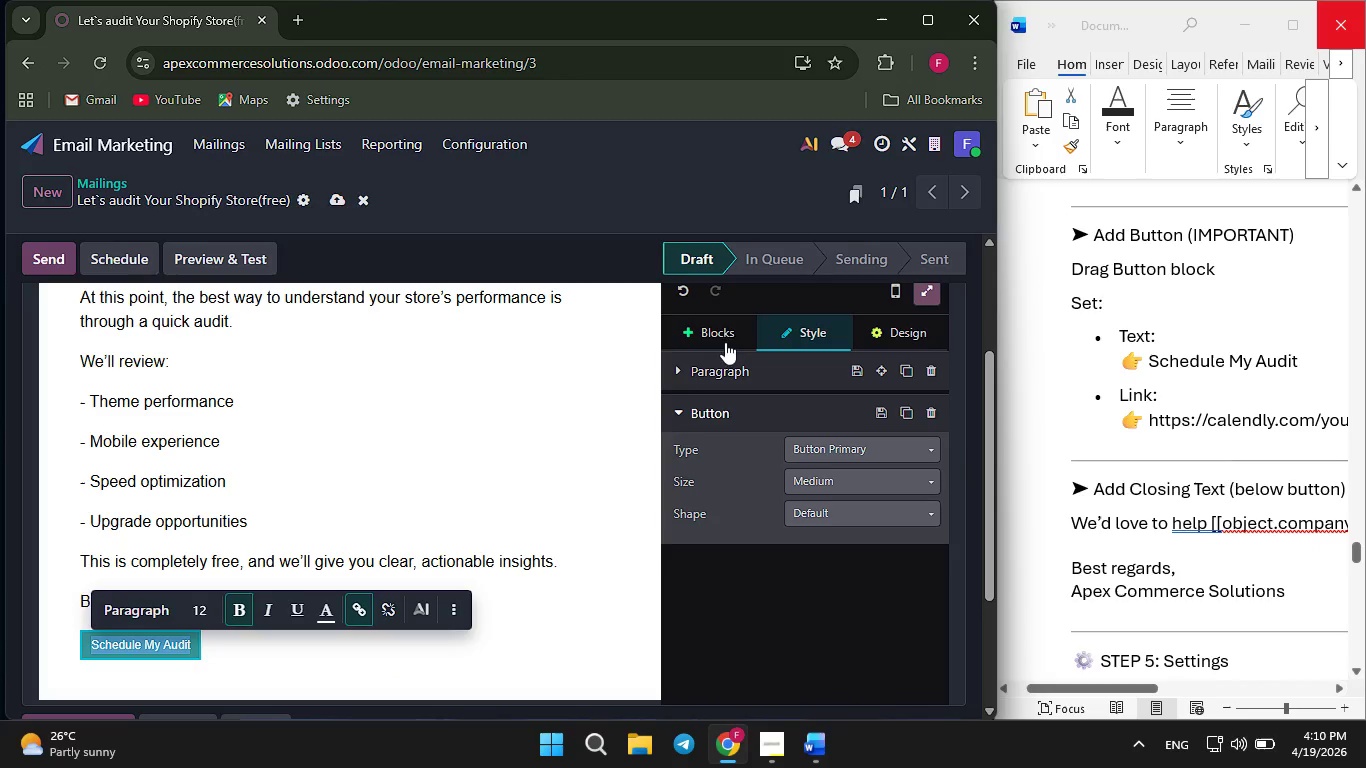 
left_click([722, 329])
 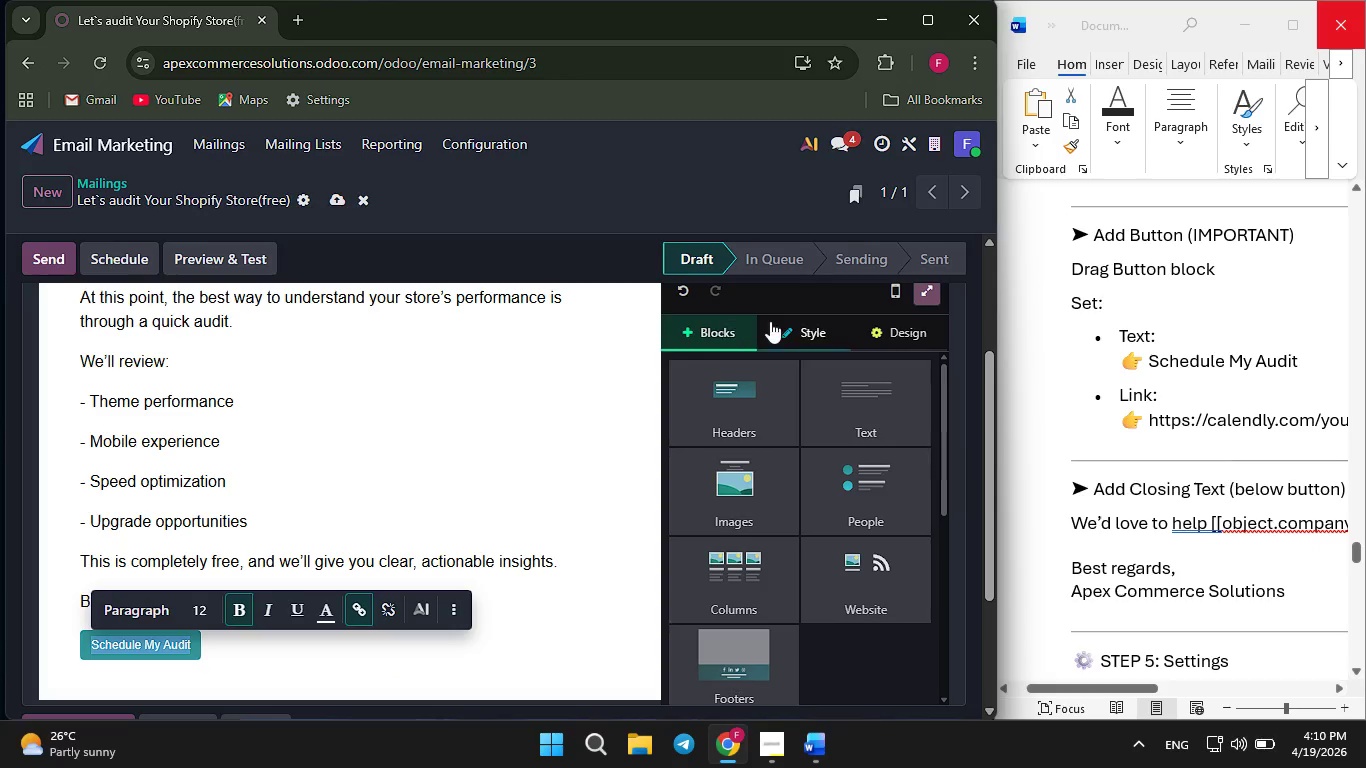 
left_click([817, 323])
 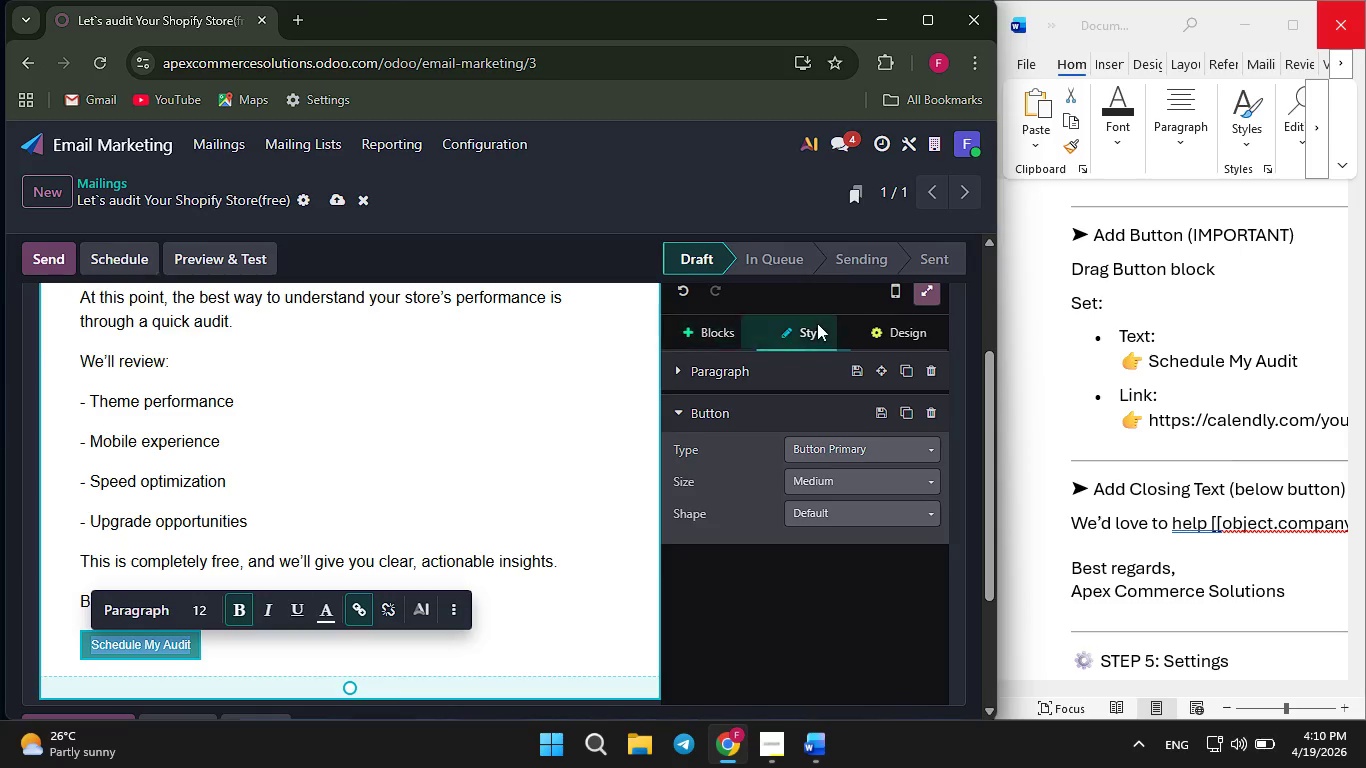 
wait(6.09)
 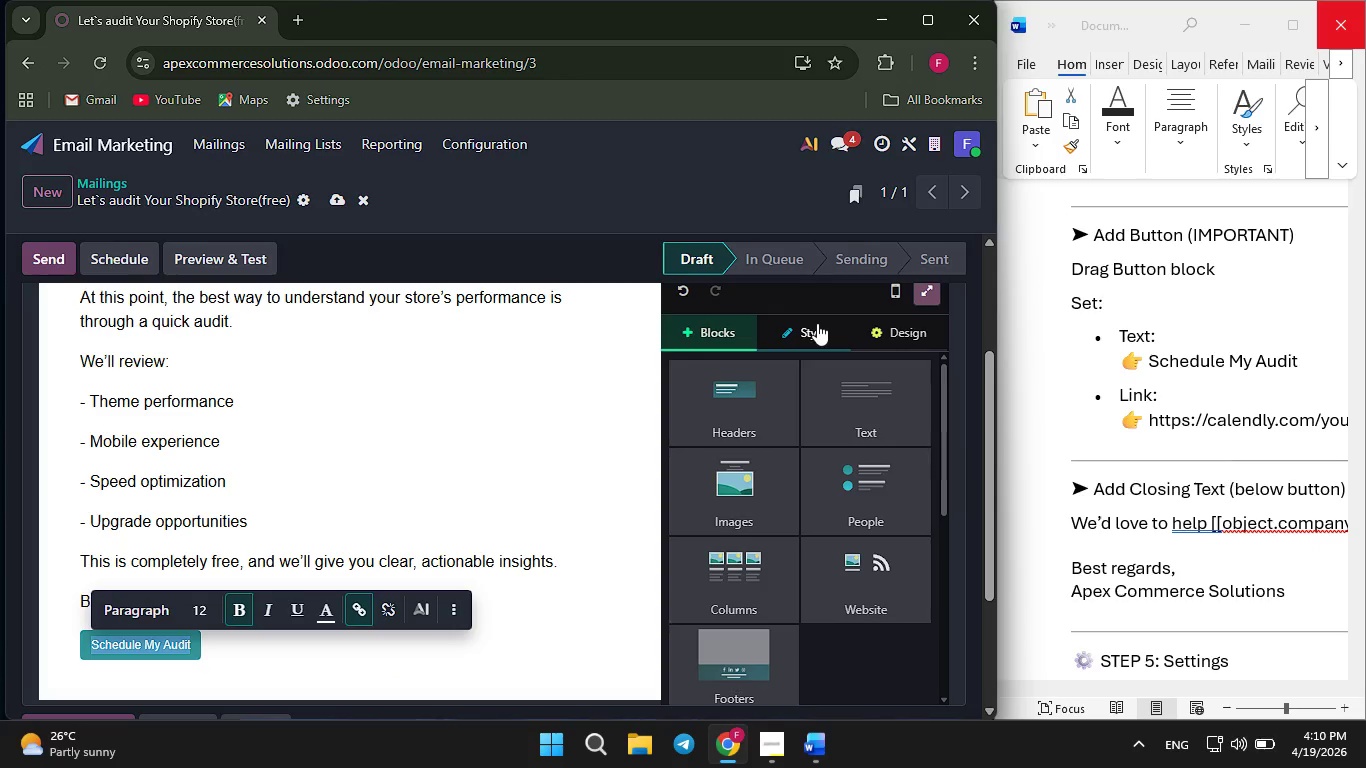 
left_click([833, 442])
 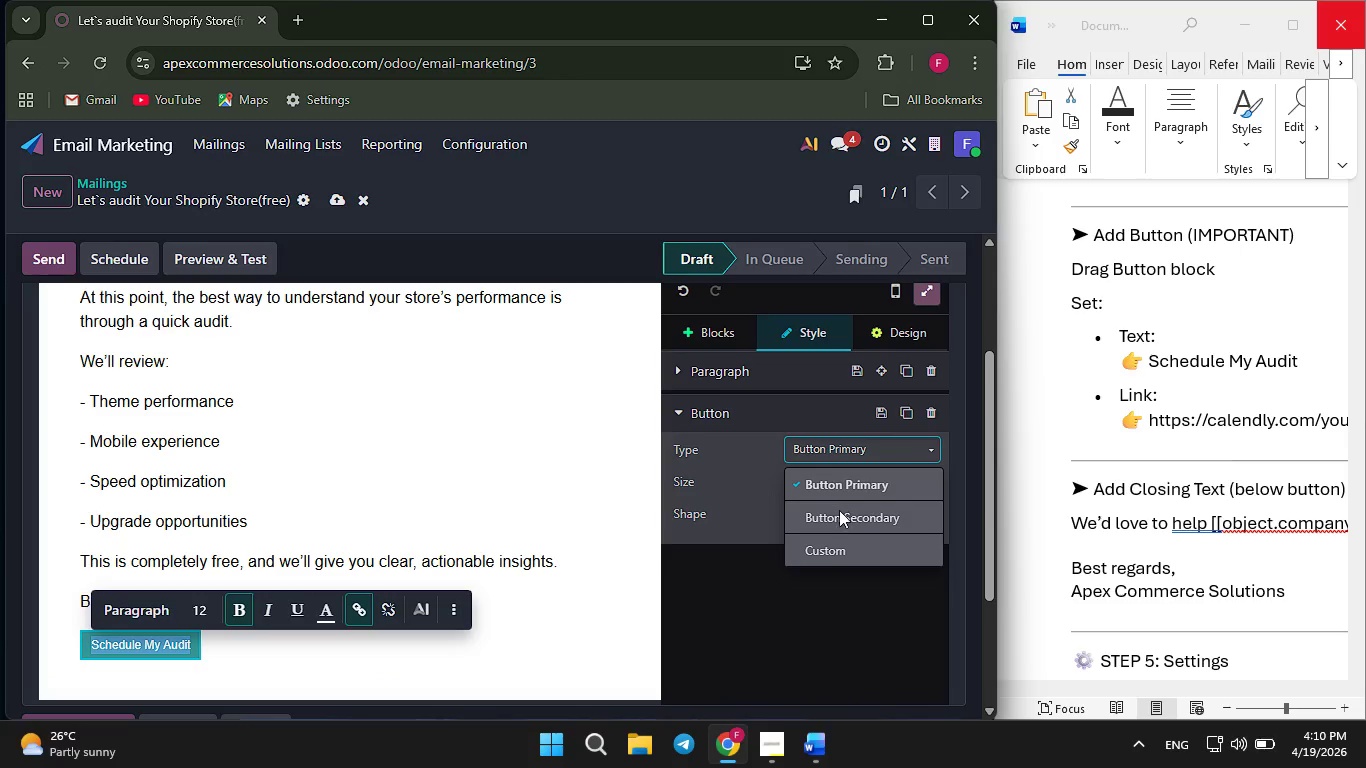 
wait(6.23)
 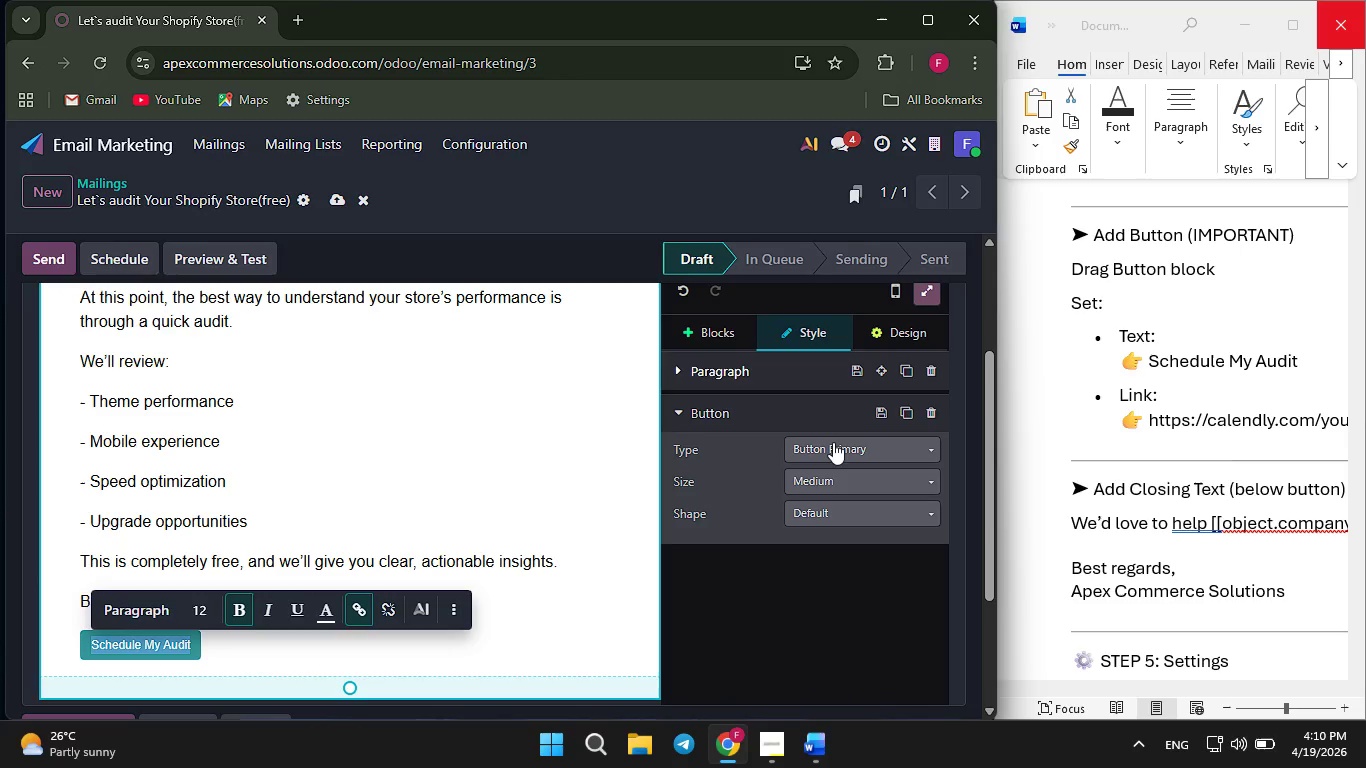 
left_click([823, 515])
 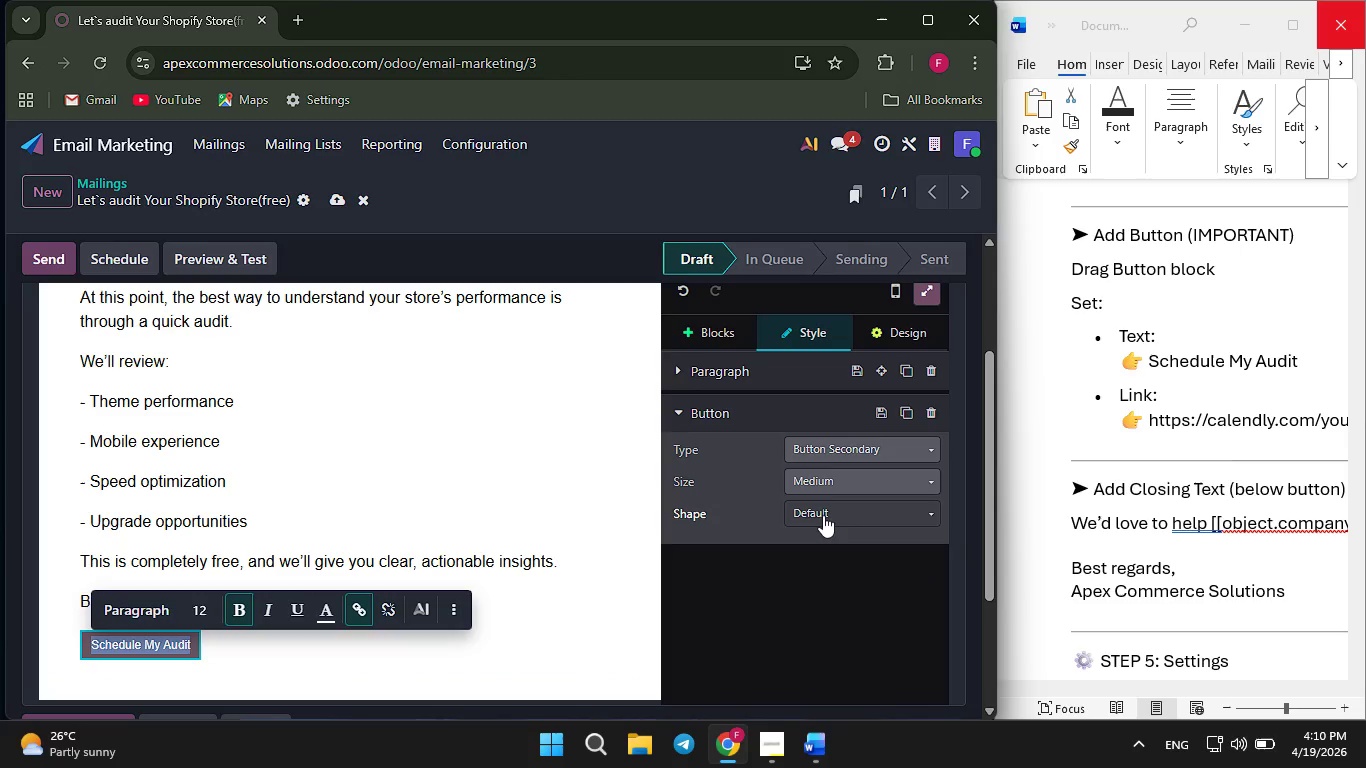 
wait(6.02)
 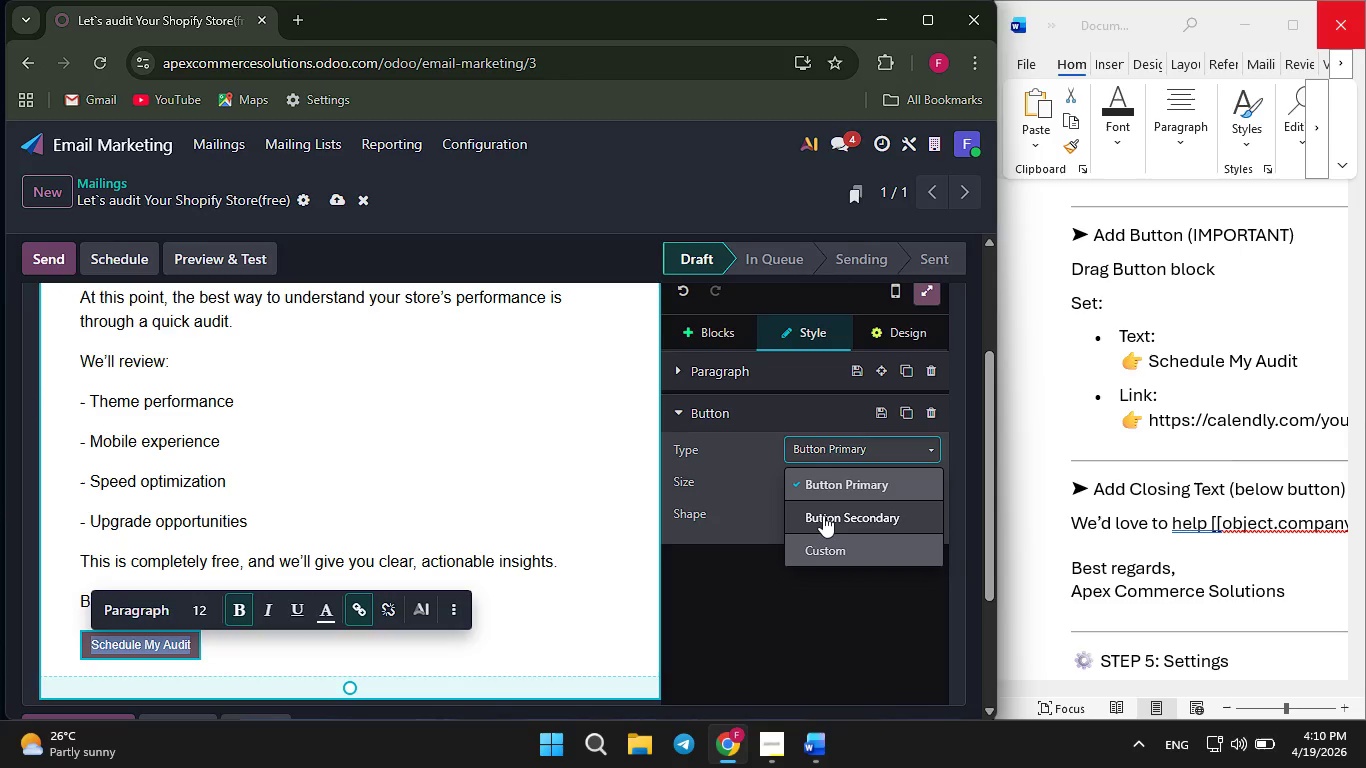 
left_click([898, 476])
 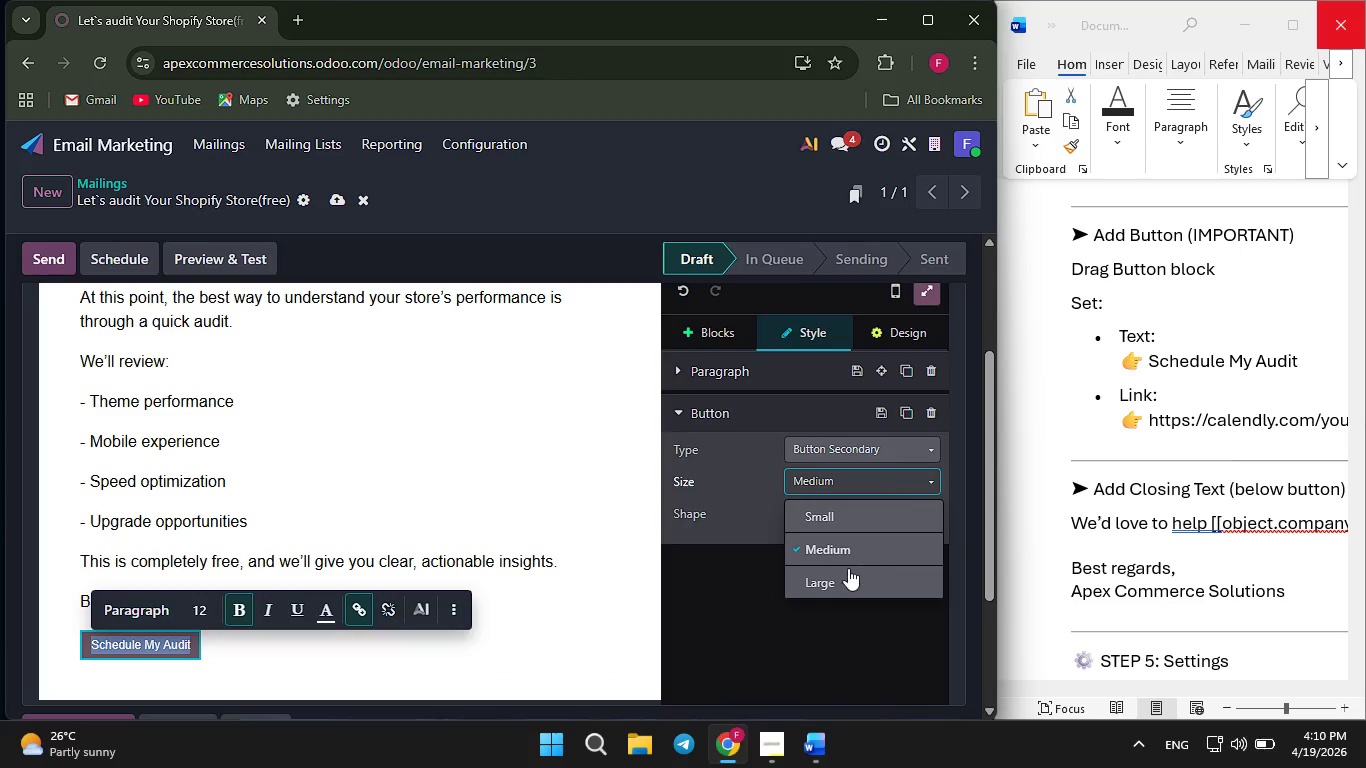 
left_click([836, 581])
 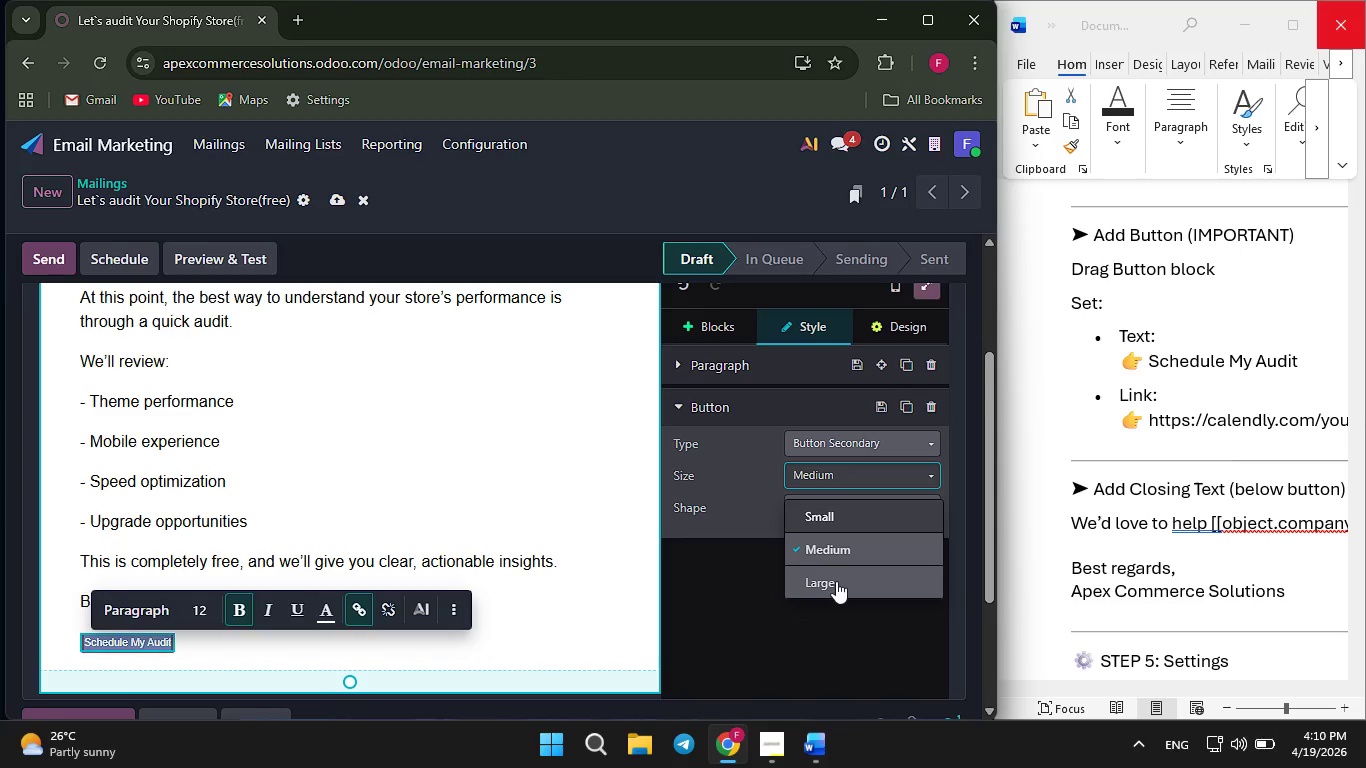 
wait(10.47)
 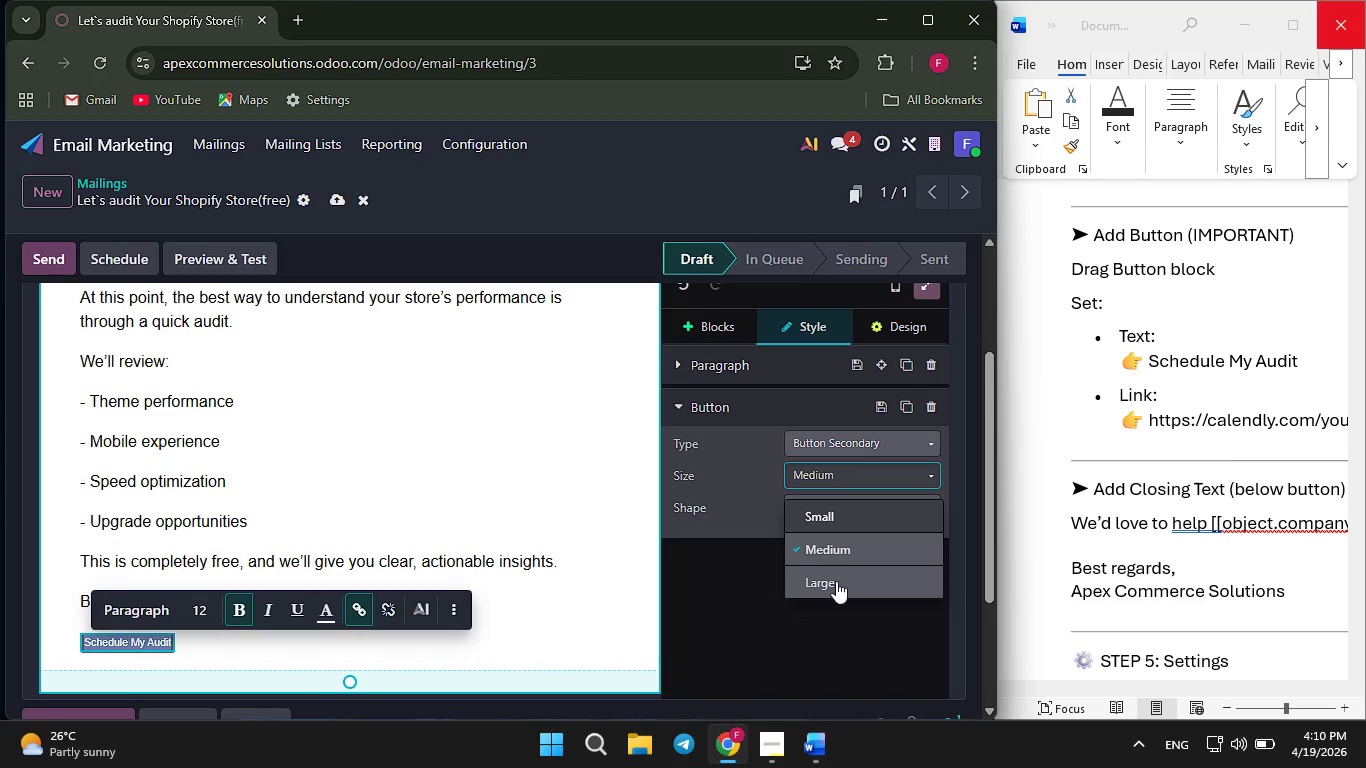 
left_click([821, 584])
 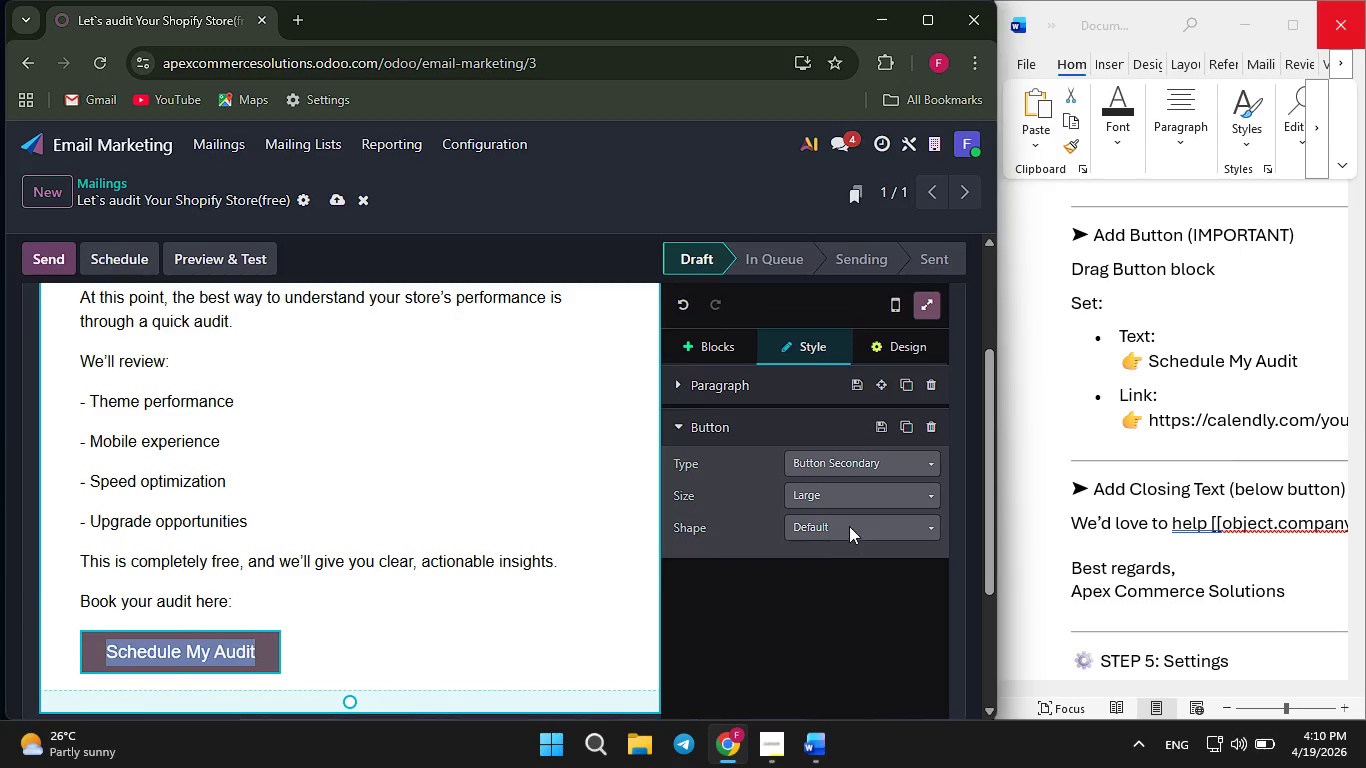 
left_click([850, 522])
 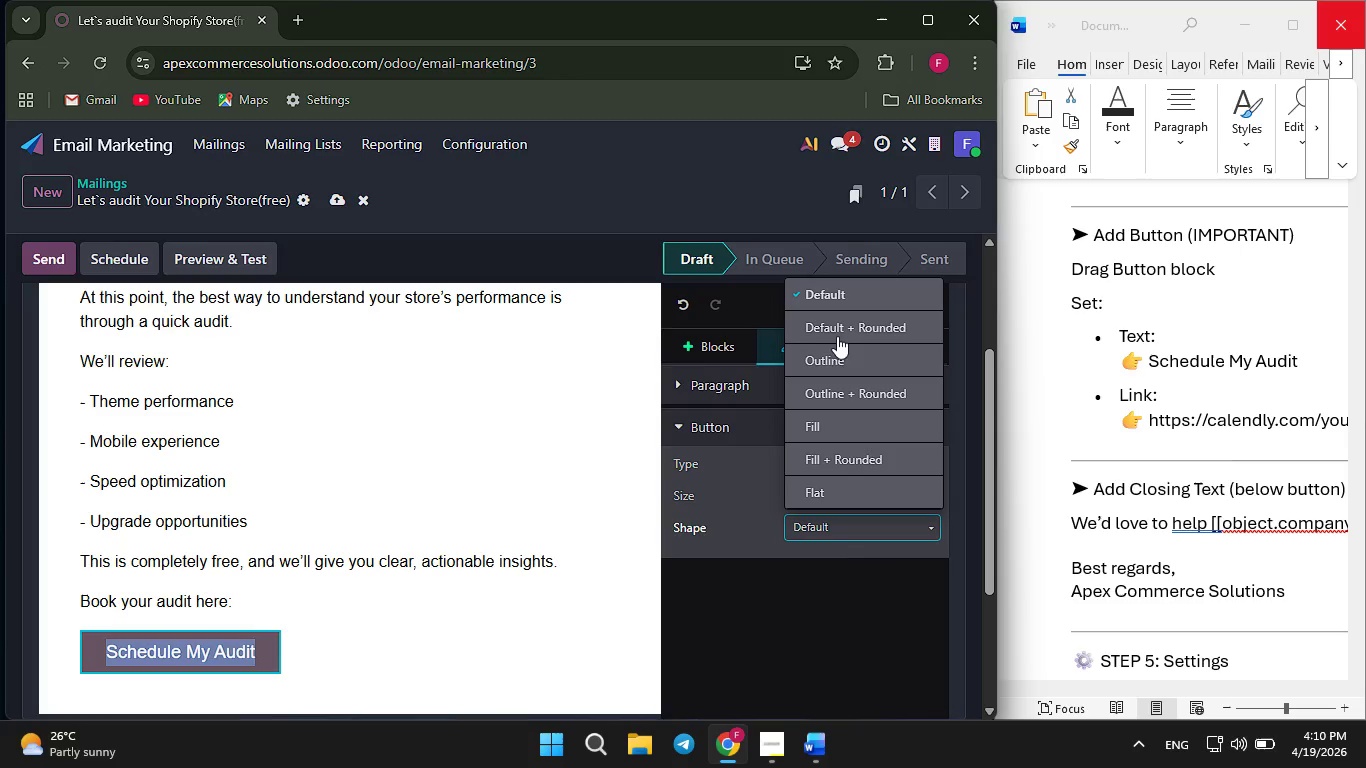 
left_click([843, 325])
 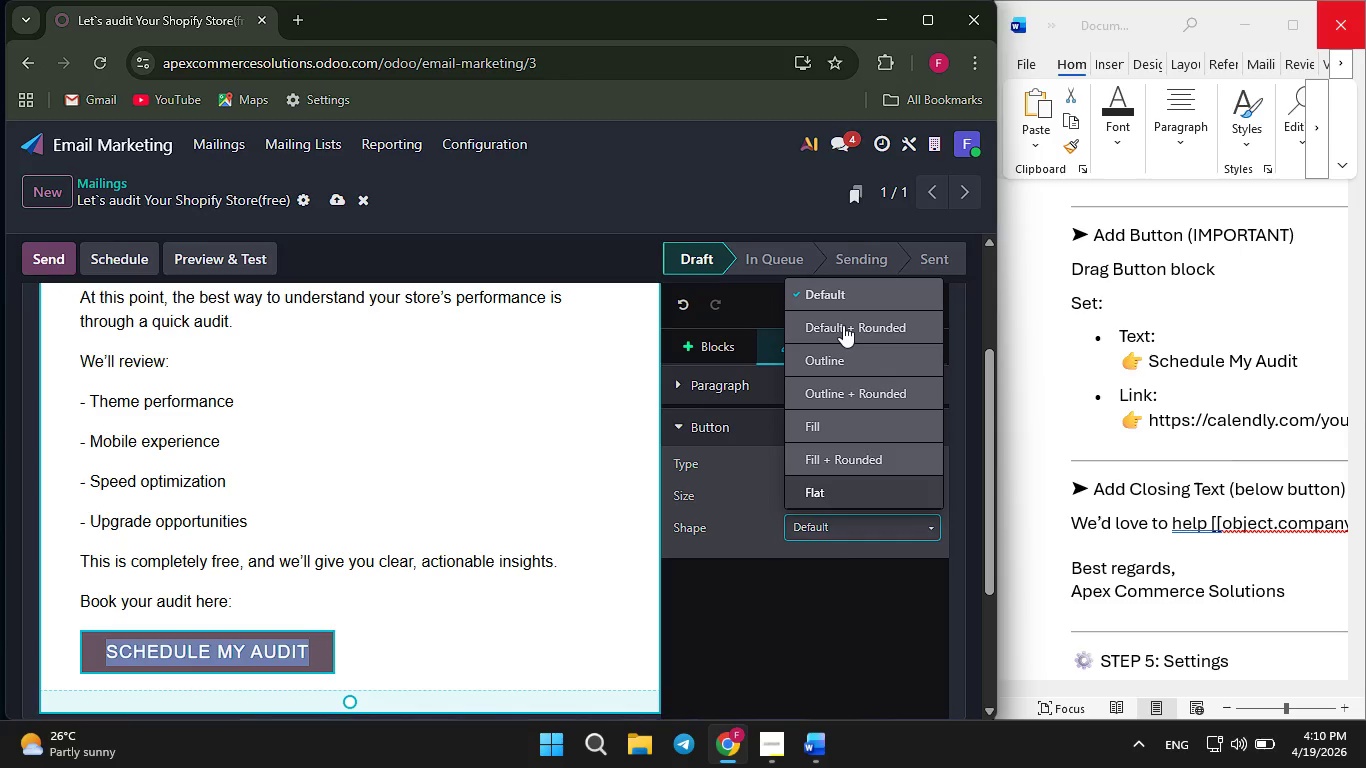 
wait(8.28)
 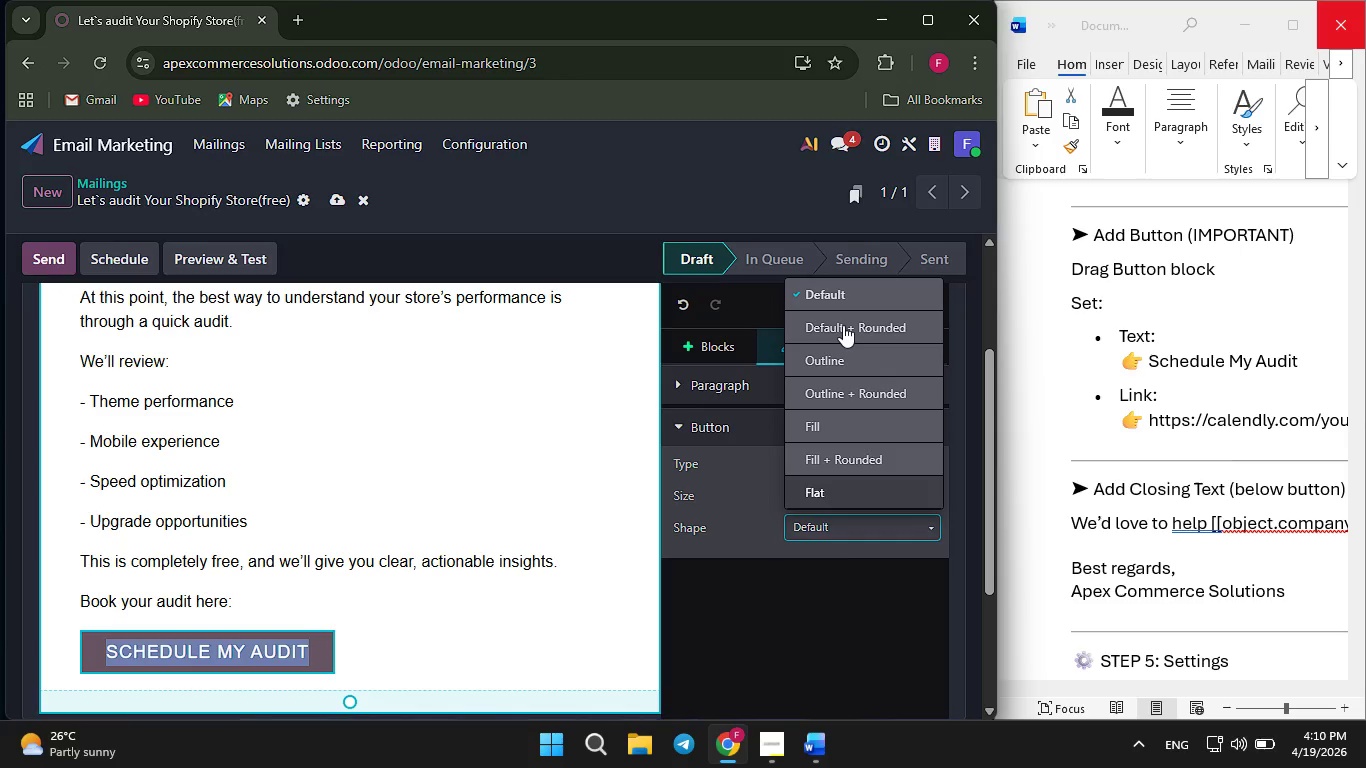 
left_click([93, 399])
 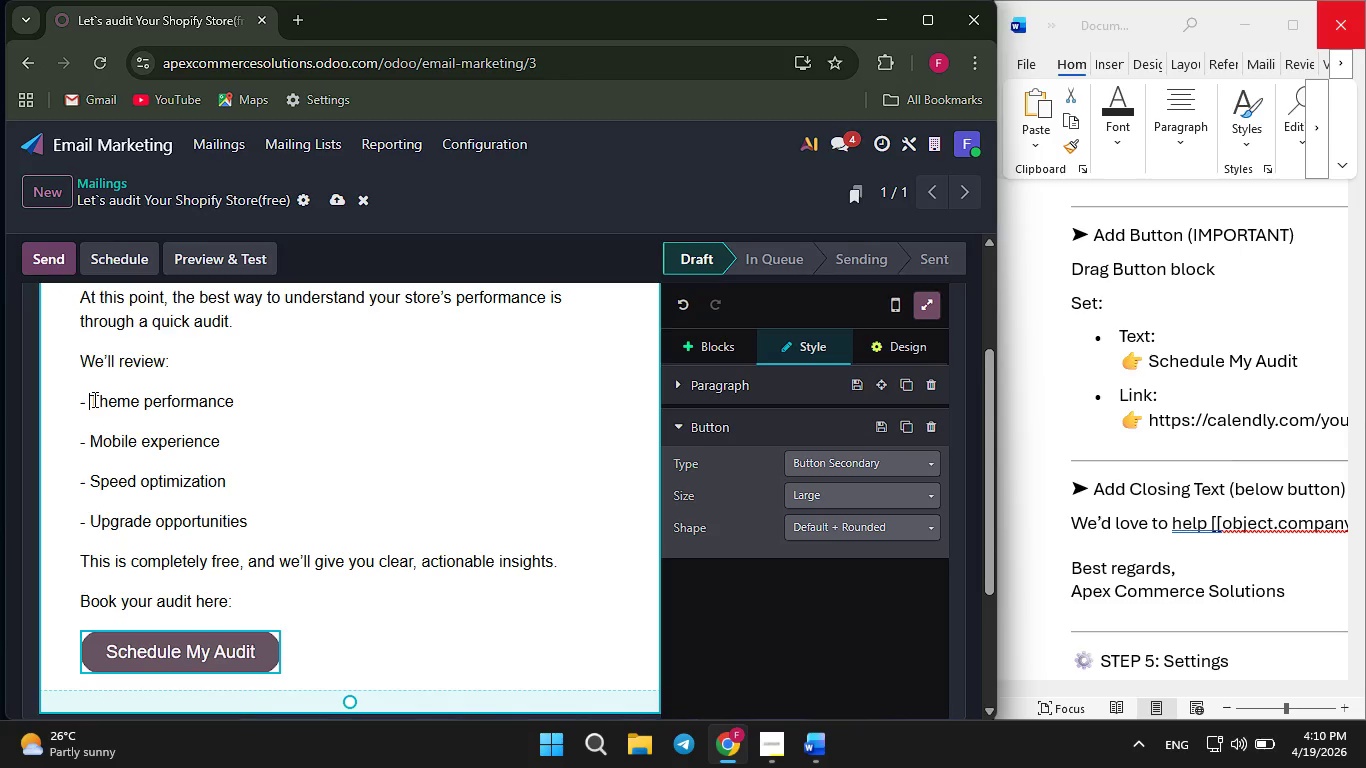 
key(Backspace)
 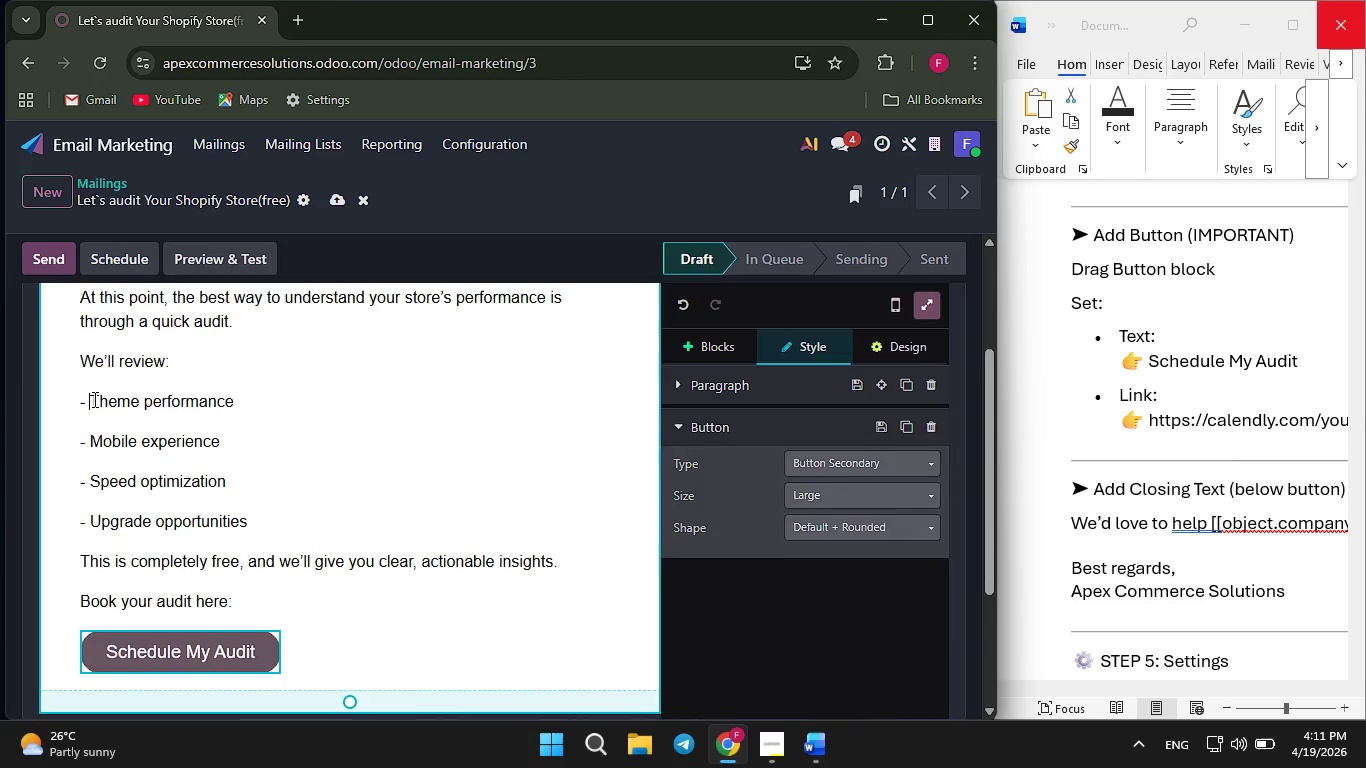 
wait(5.41)
 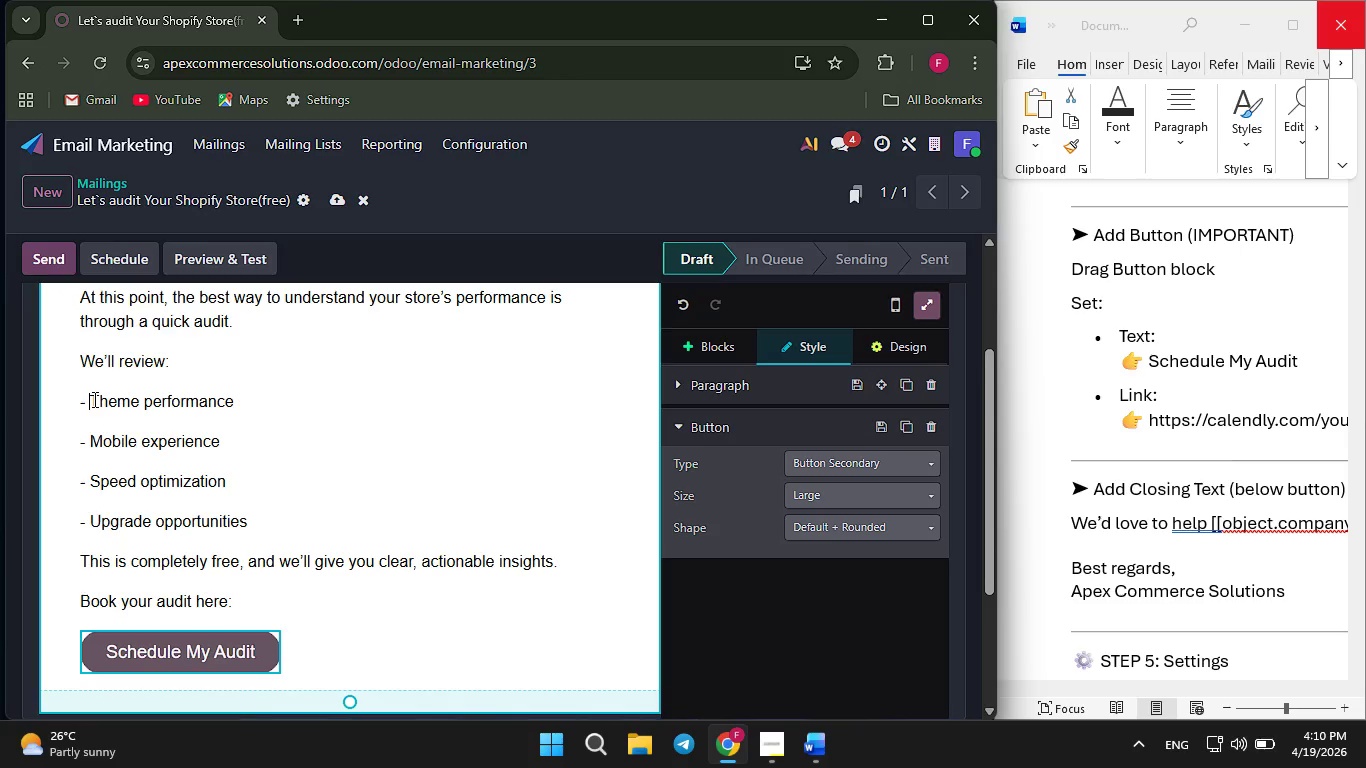 
key(Backspace)
 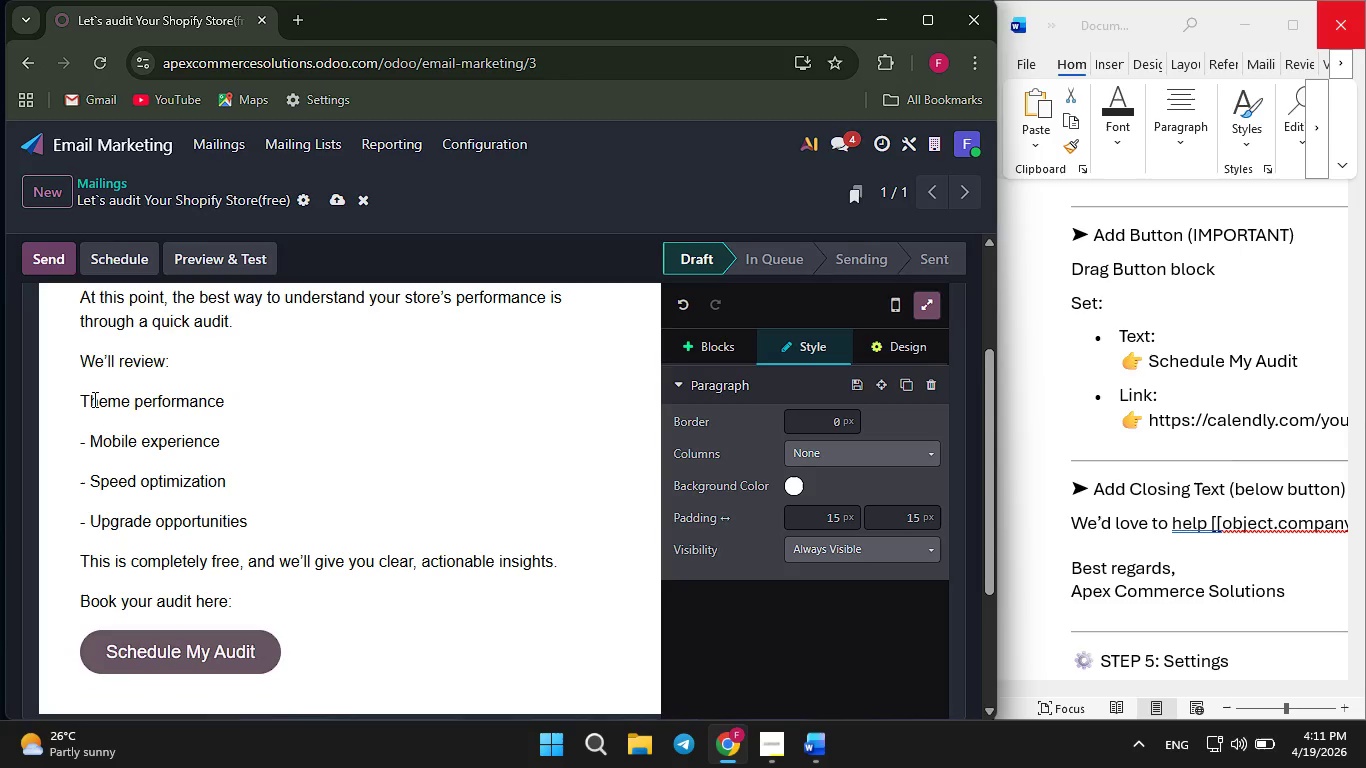 
key(Space)
 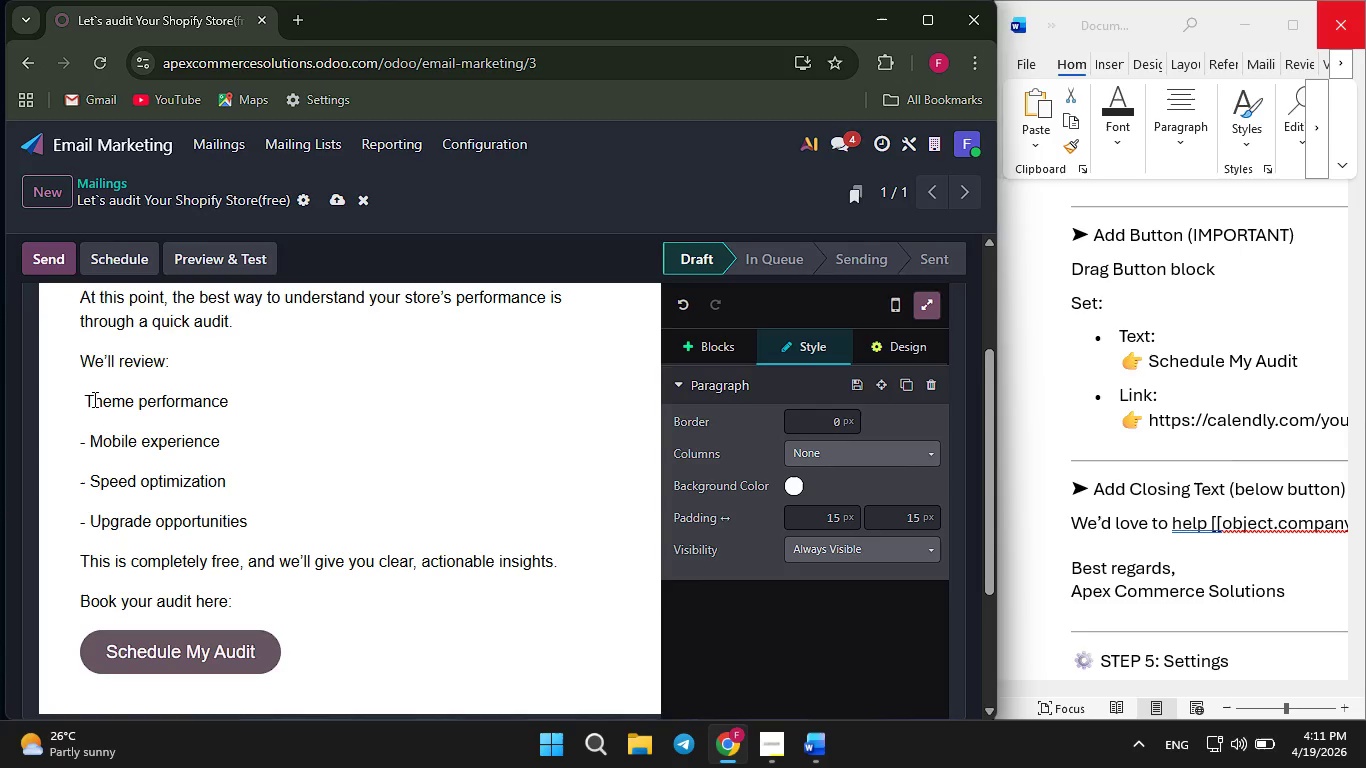 
key(Space)
 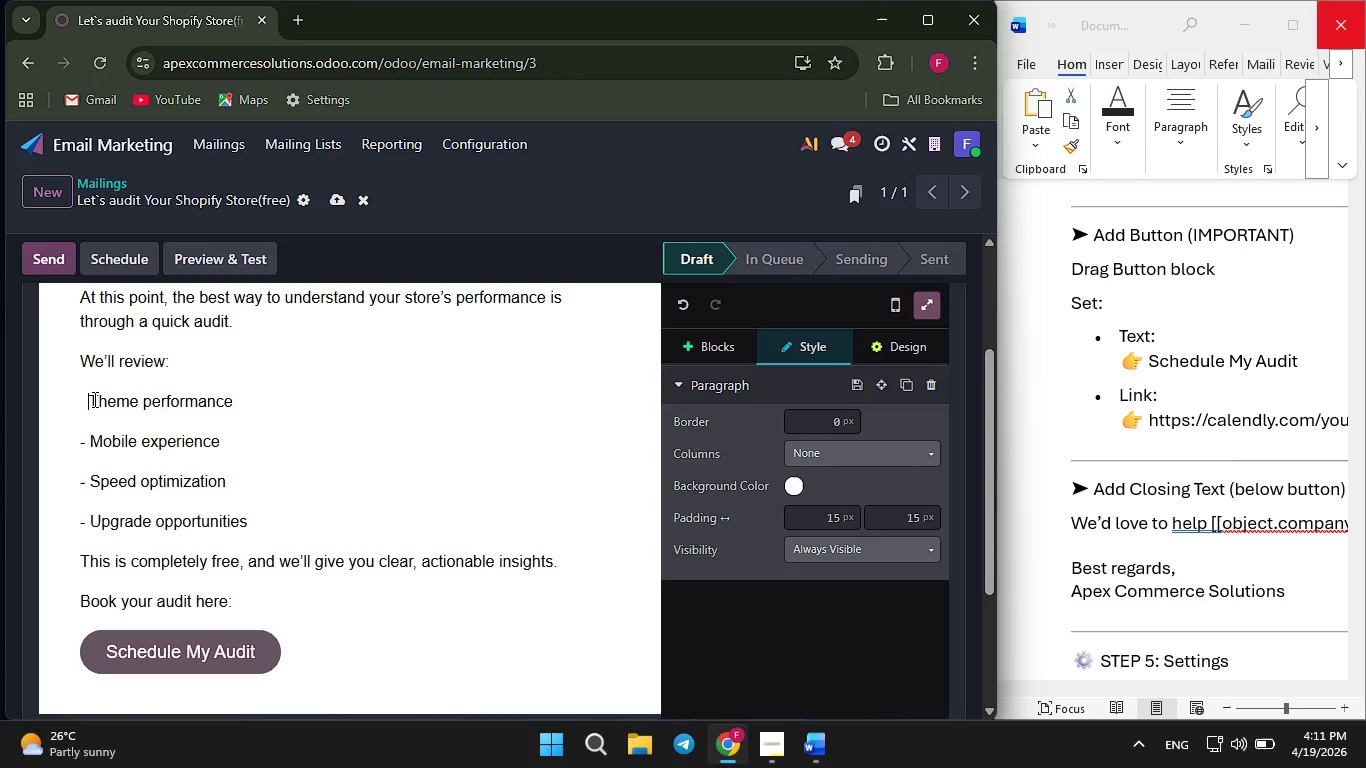 
key(Shift+8)
 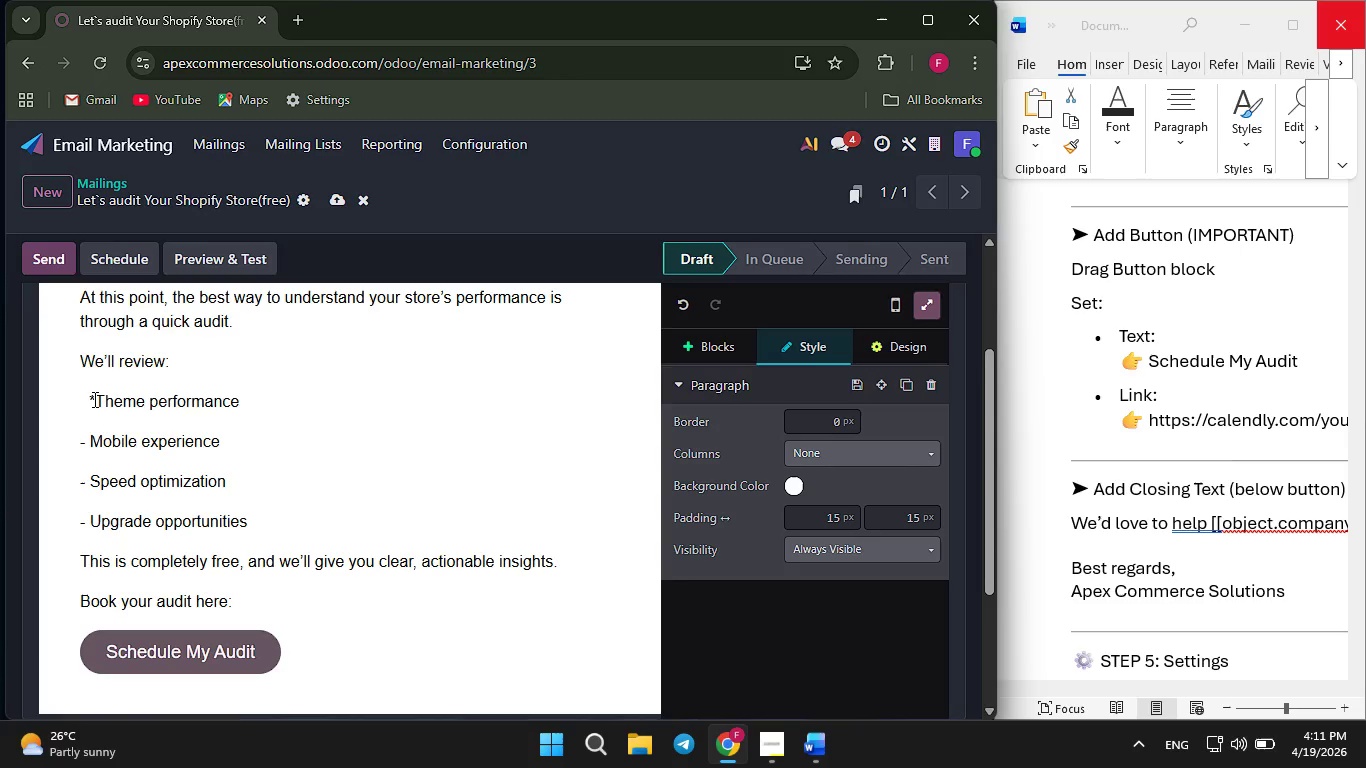 
key(Space)
 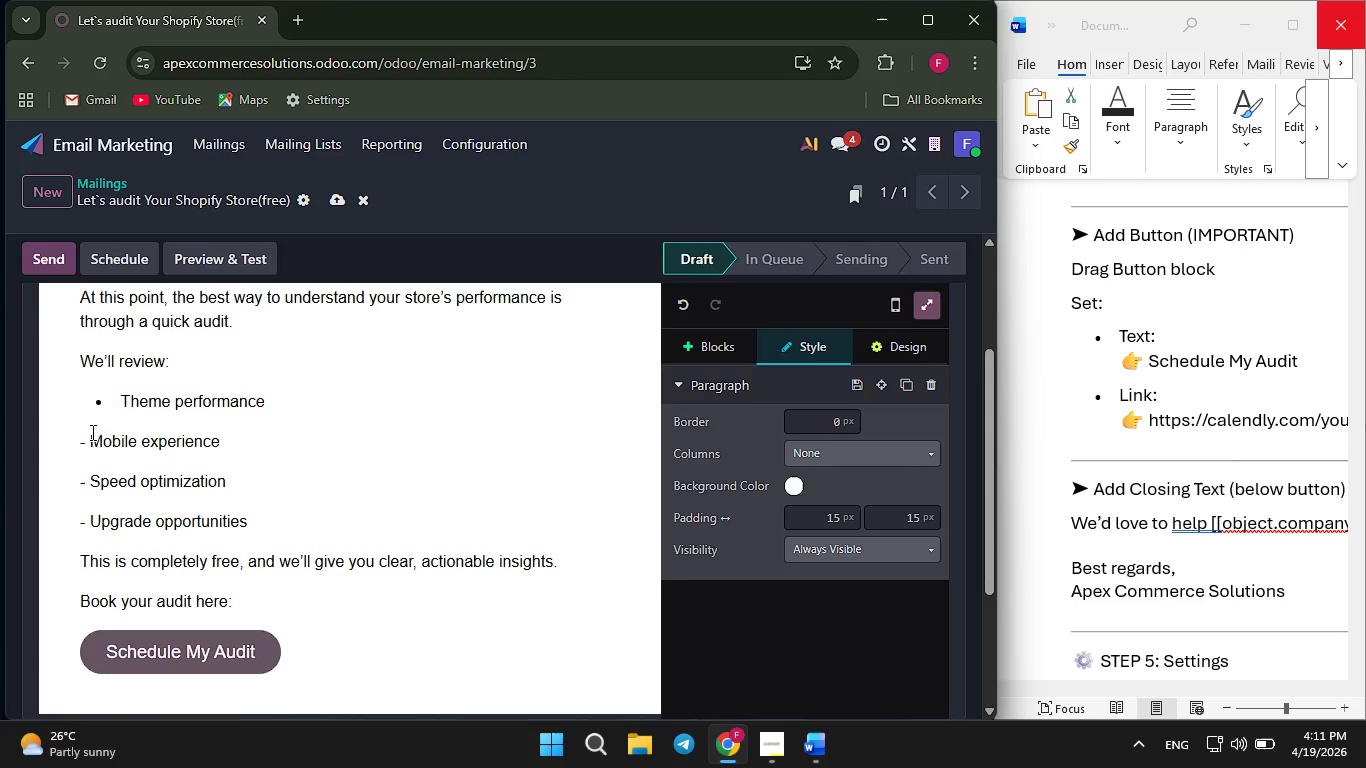 
left_click([91, 436])
 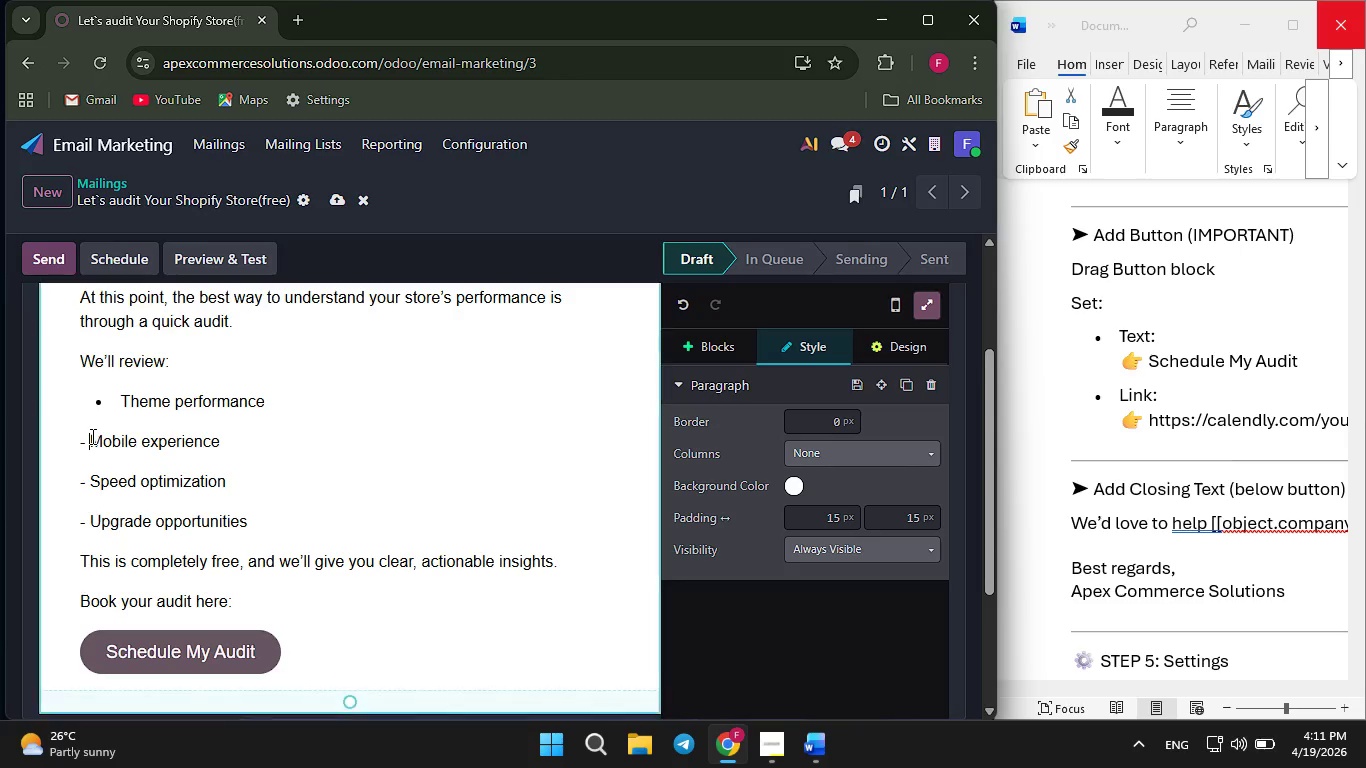 
key(Backspace)
 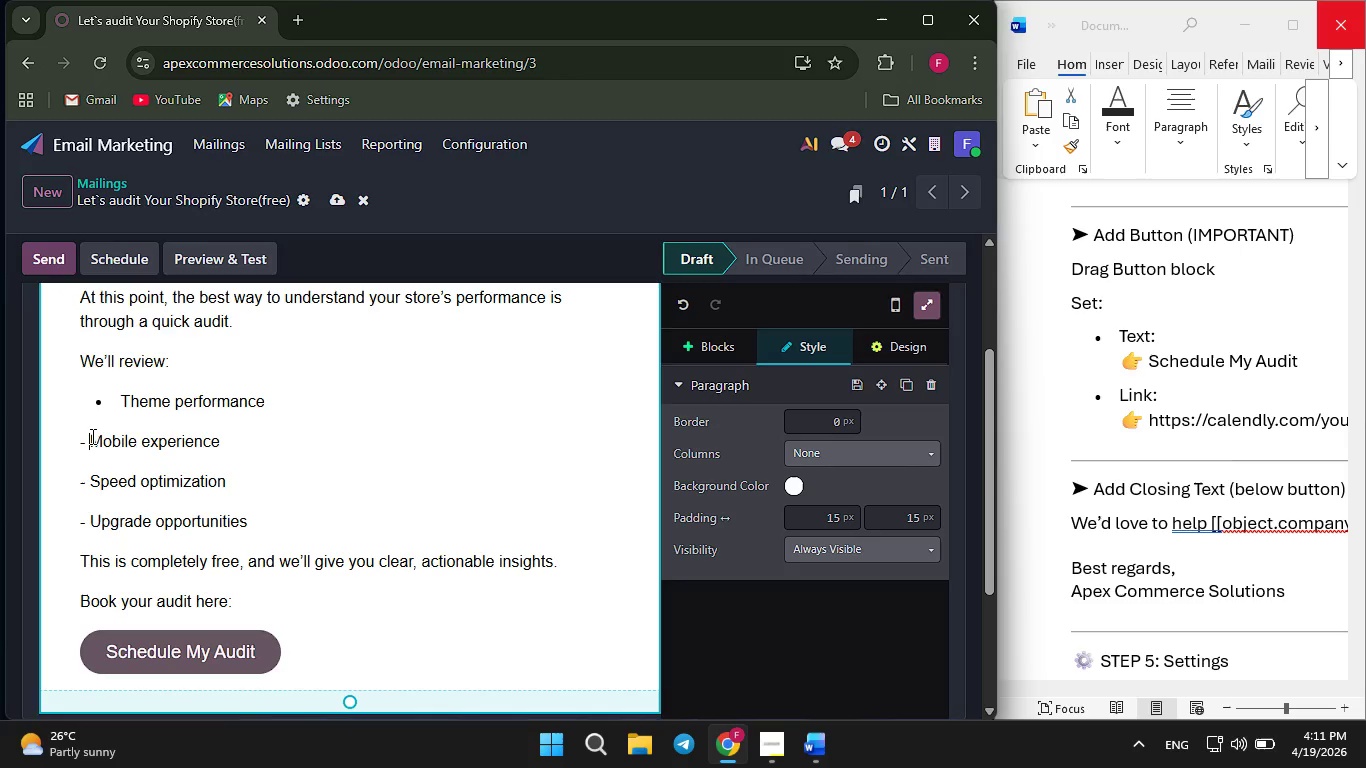 
key(Backspace)
 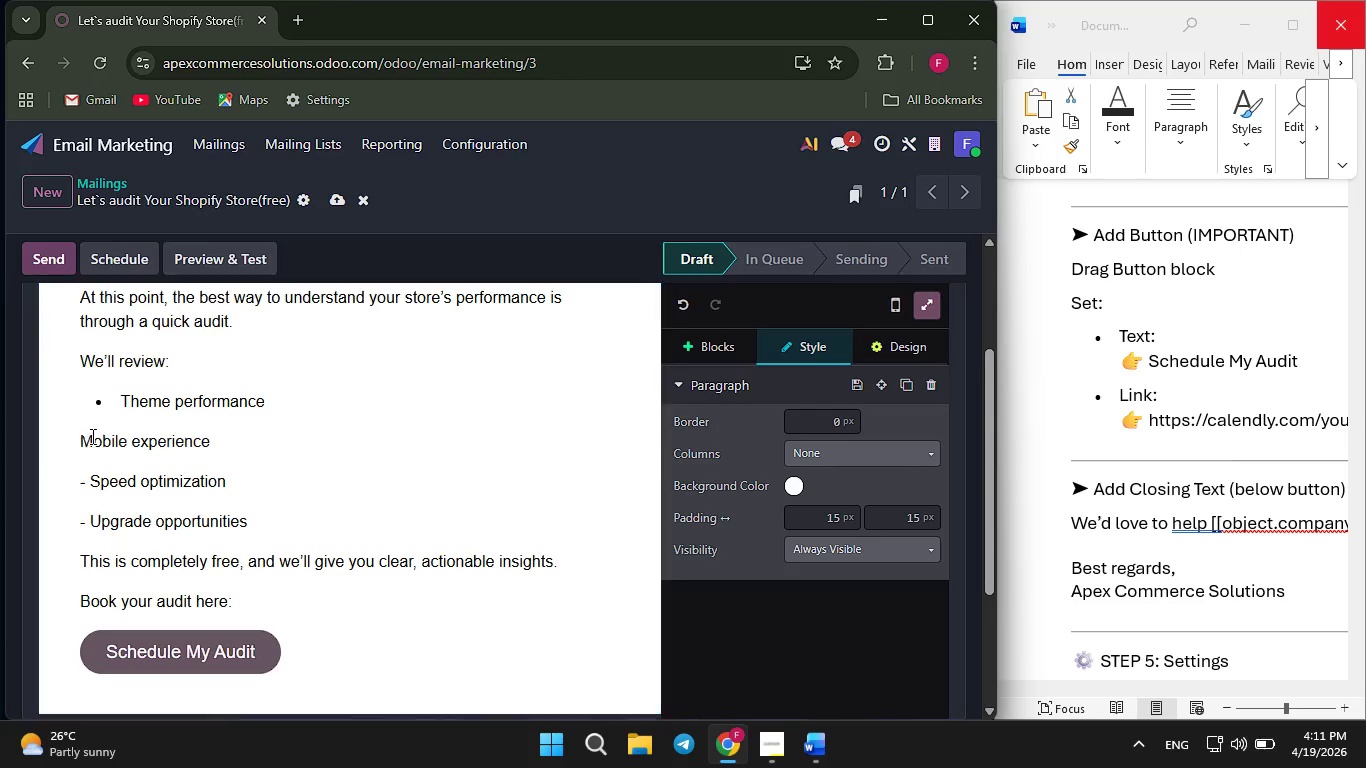 
key(Backspace)
 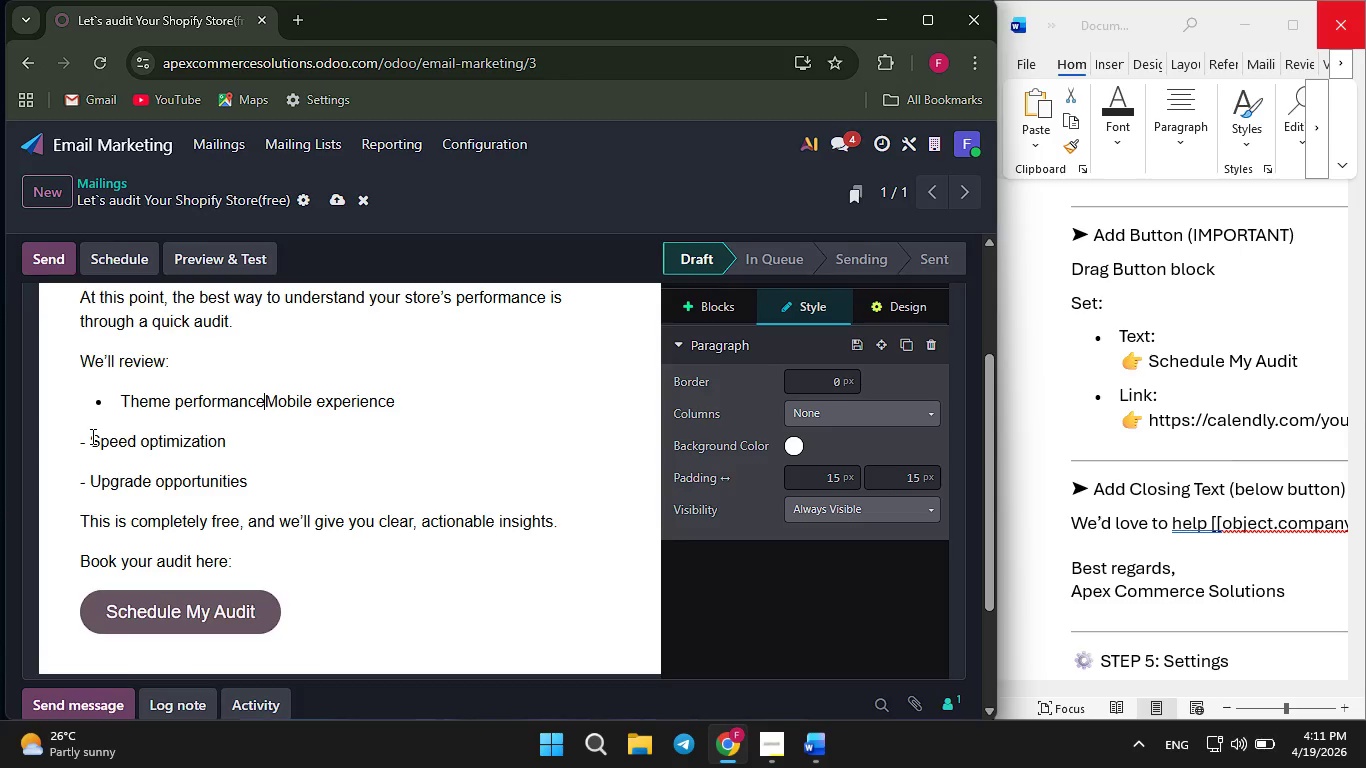 
key(Enter)
 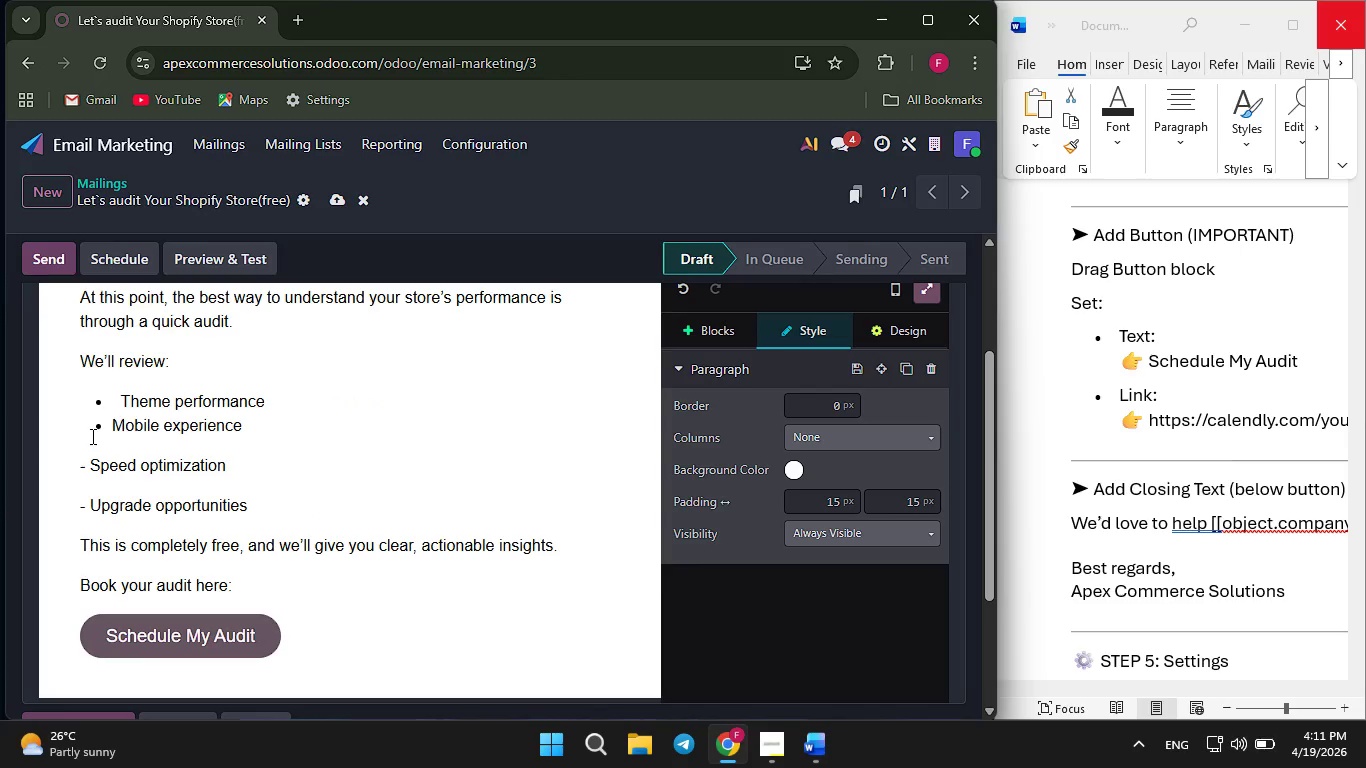 
key(ArrowDown)
 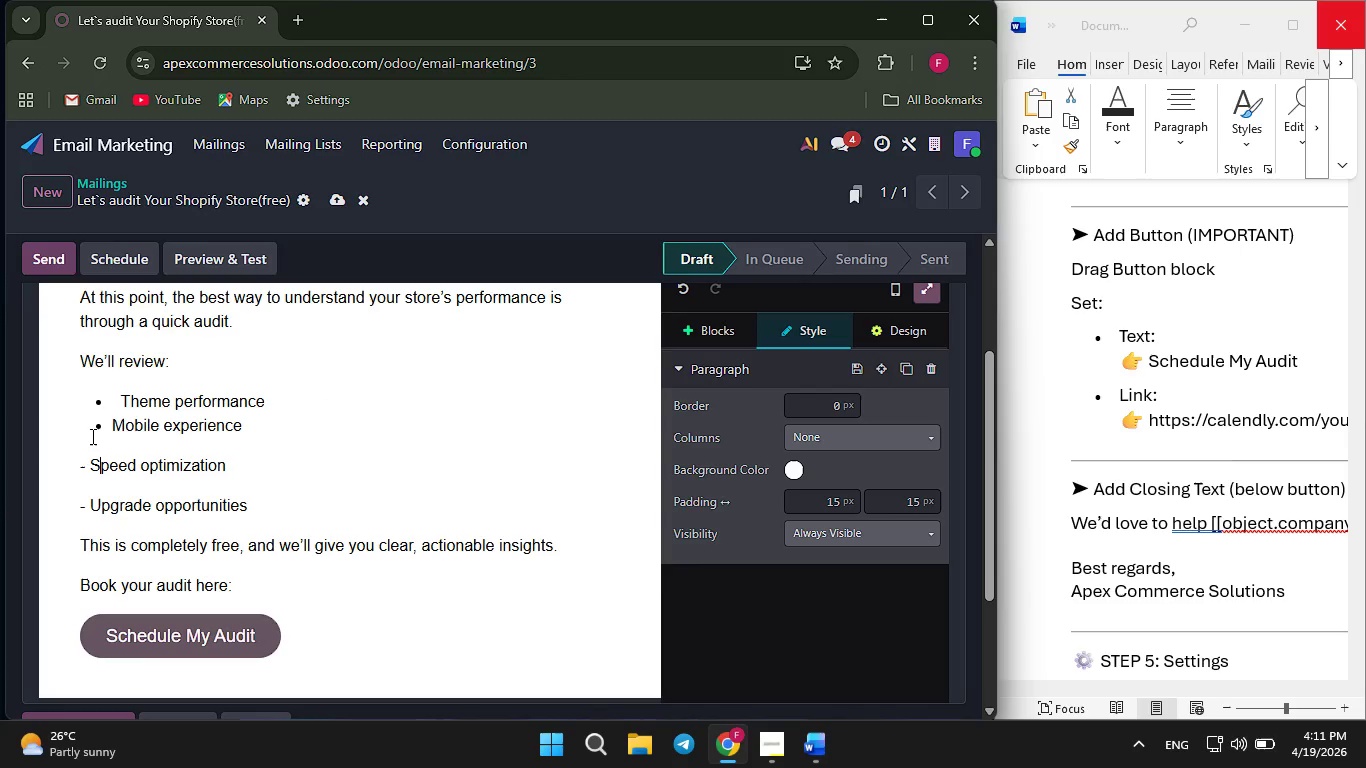 
key(ArrowLeft)
 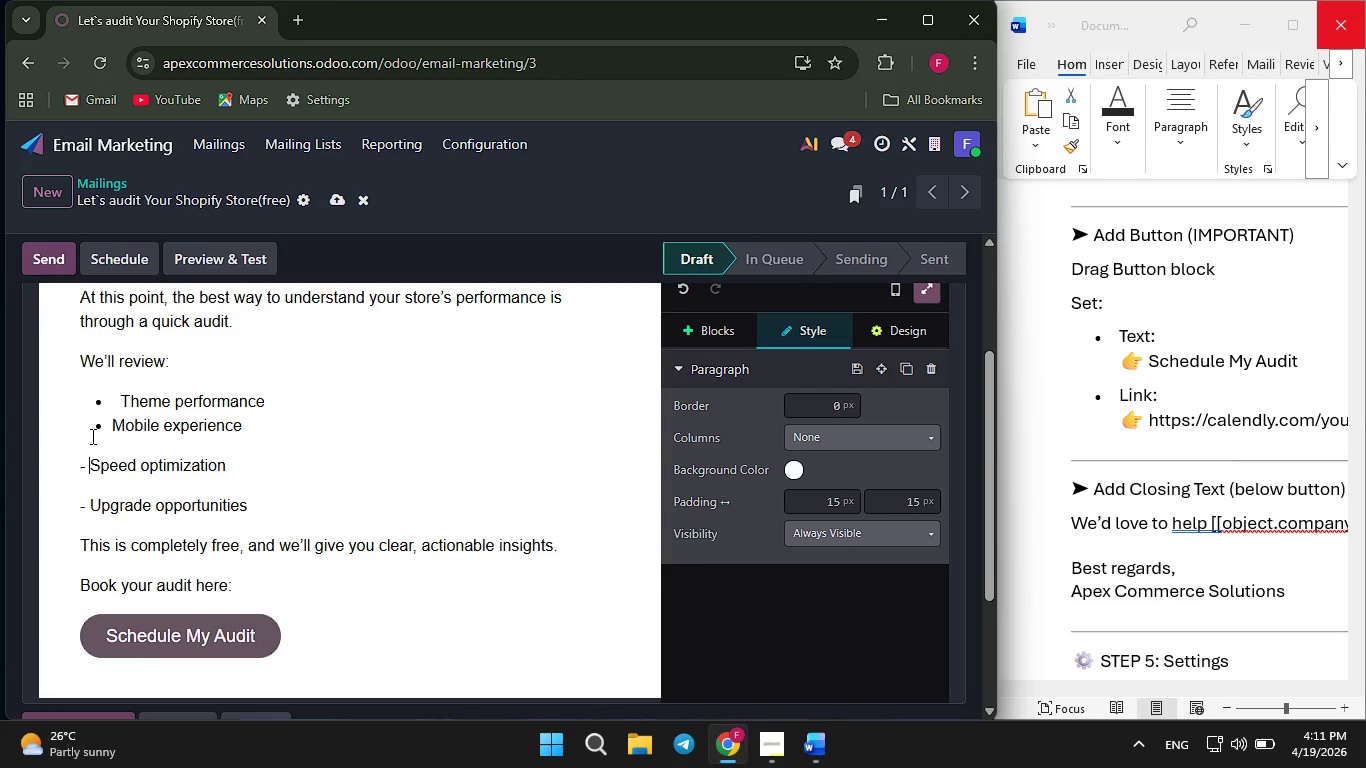 
key(ArrowLeft)
 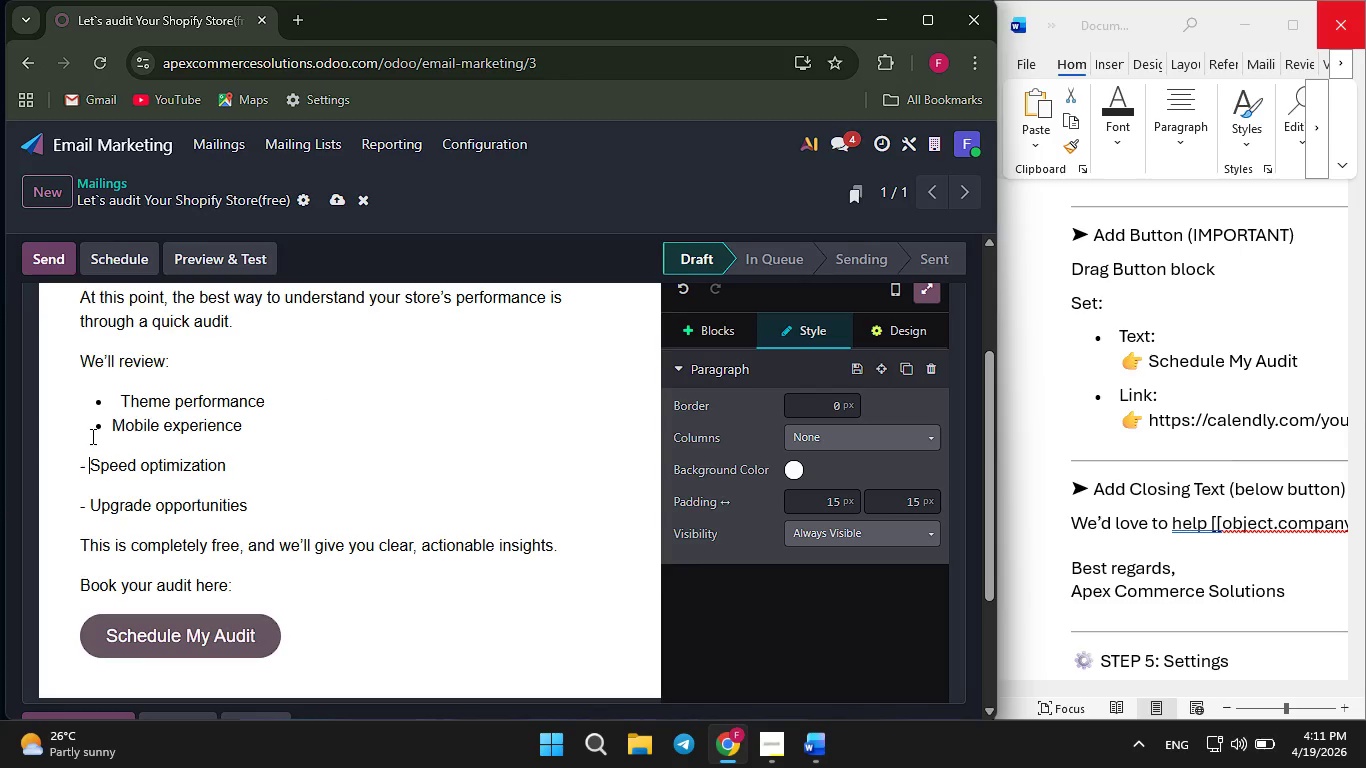 
key(Backspace)
 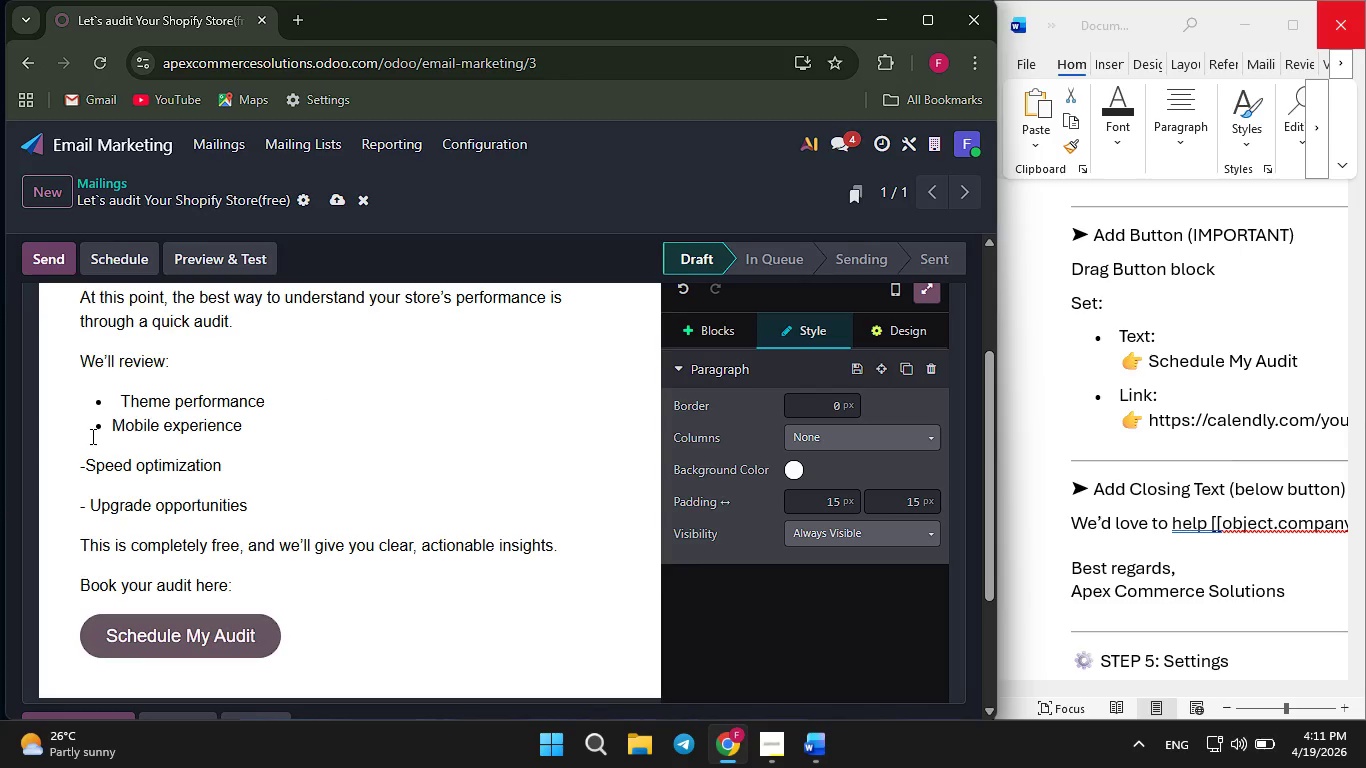 
key(Backspace)
 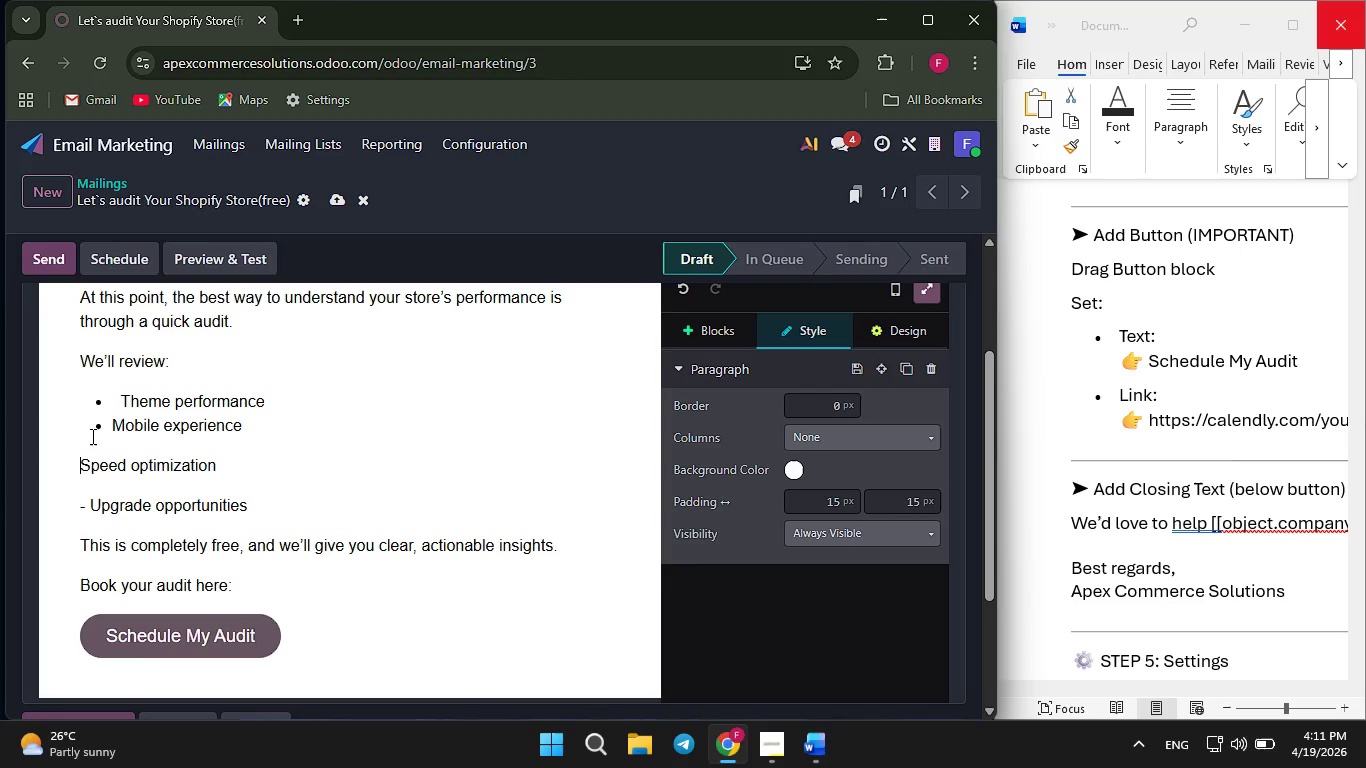 
key(Backspace)
 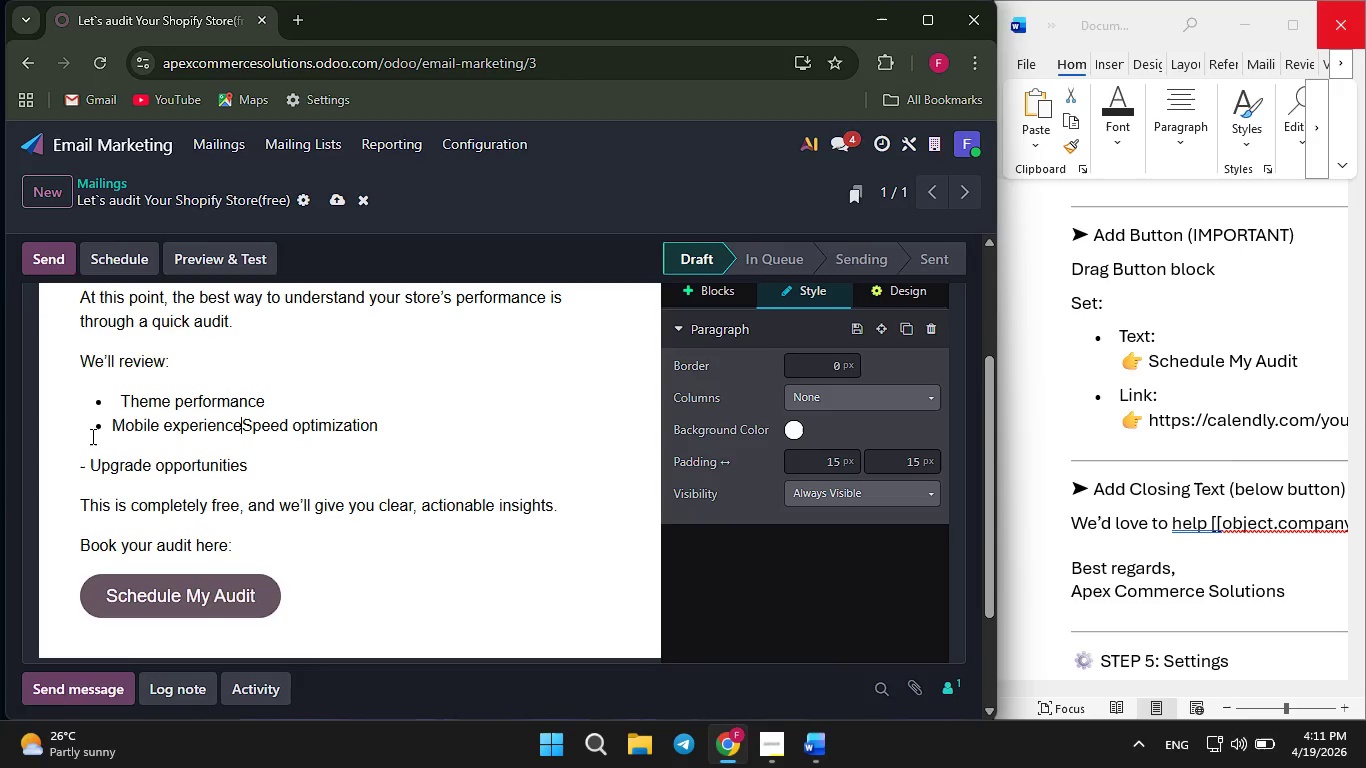 
key(Enter)
 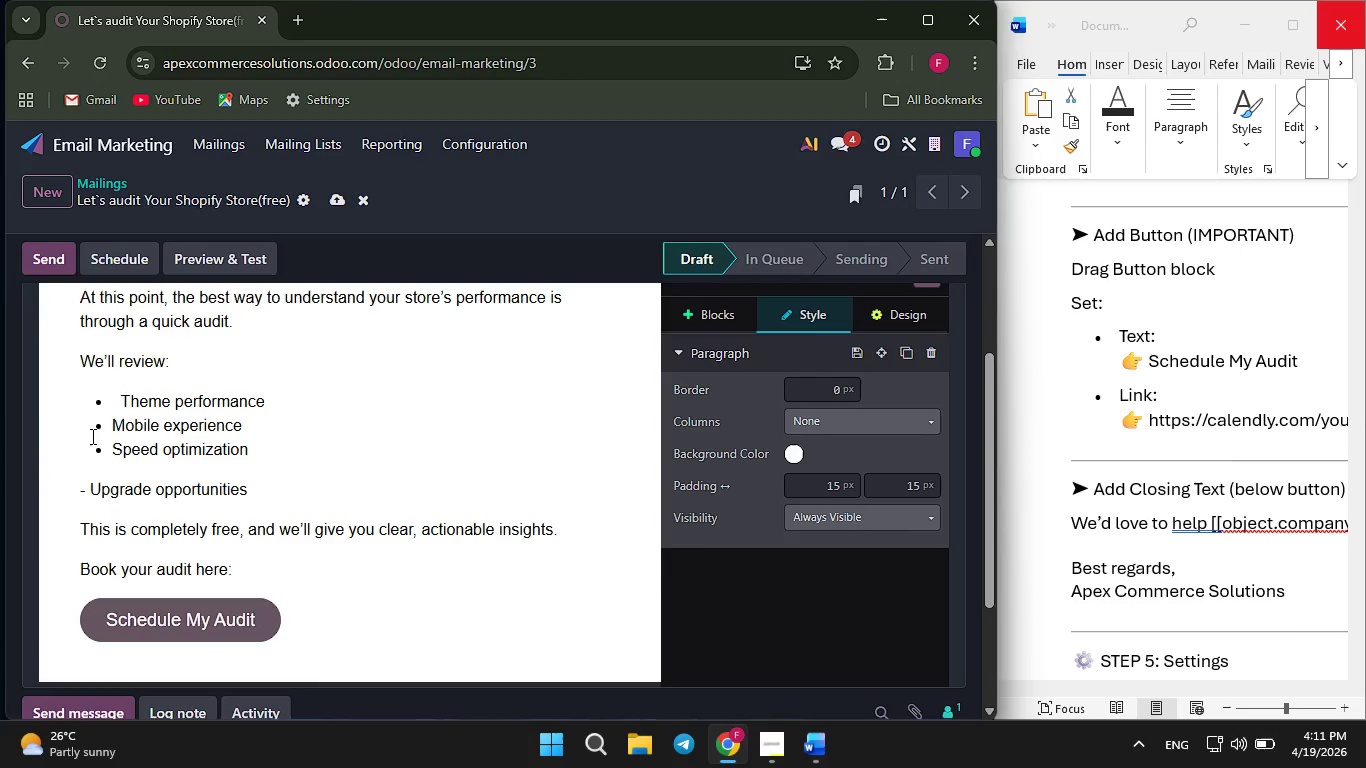 
key(ArrowDown)
 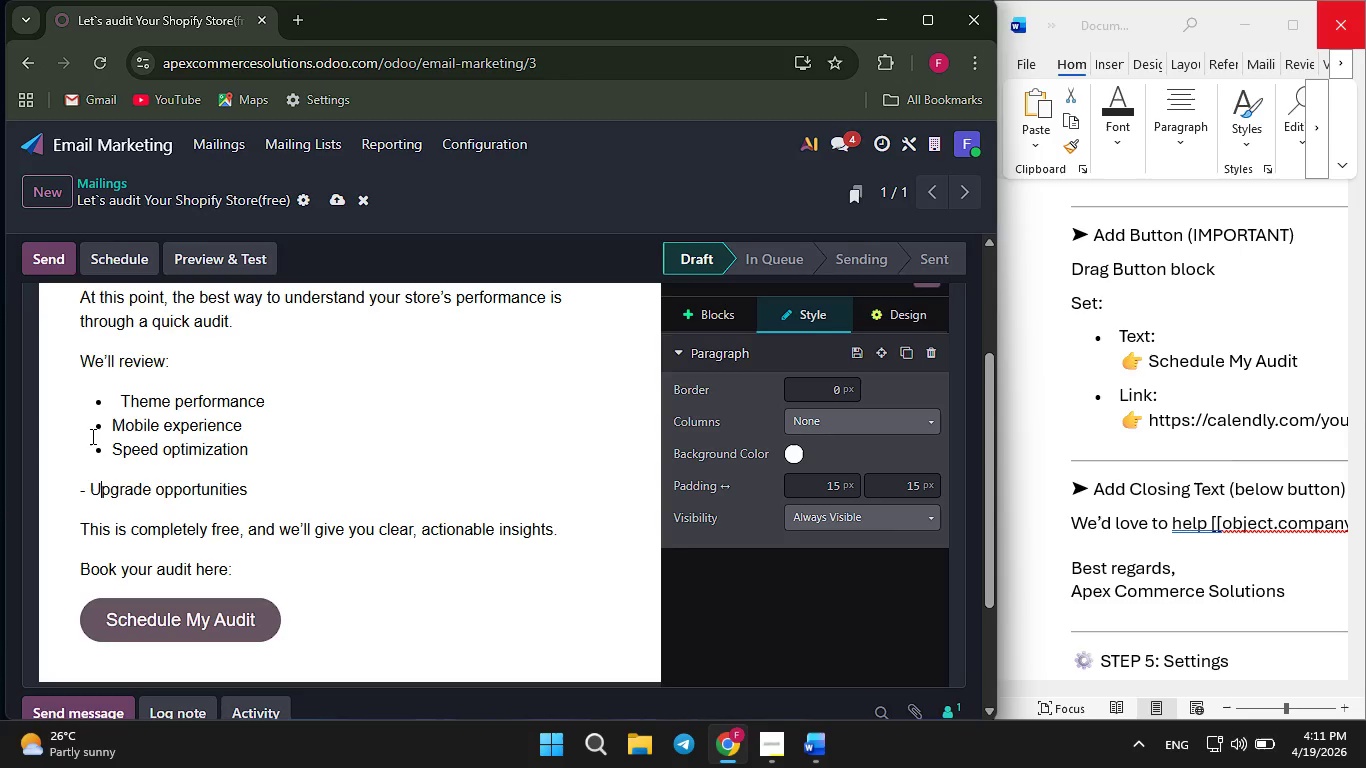 
key(ArrowLeft)
 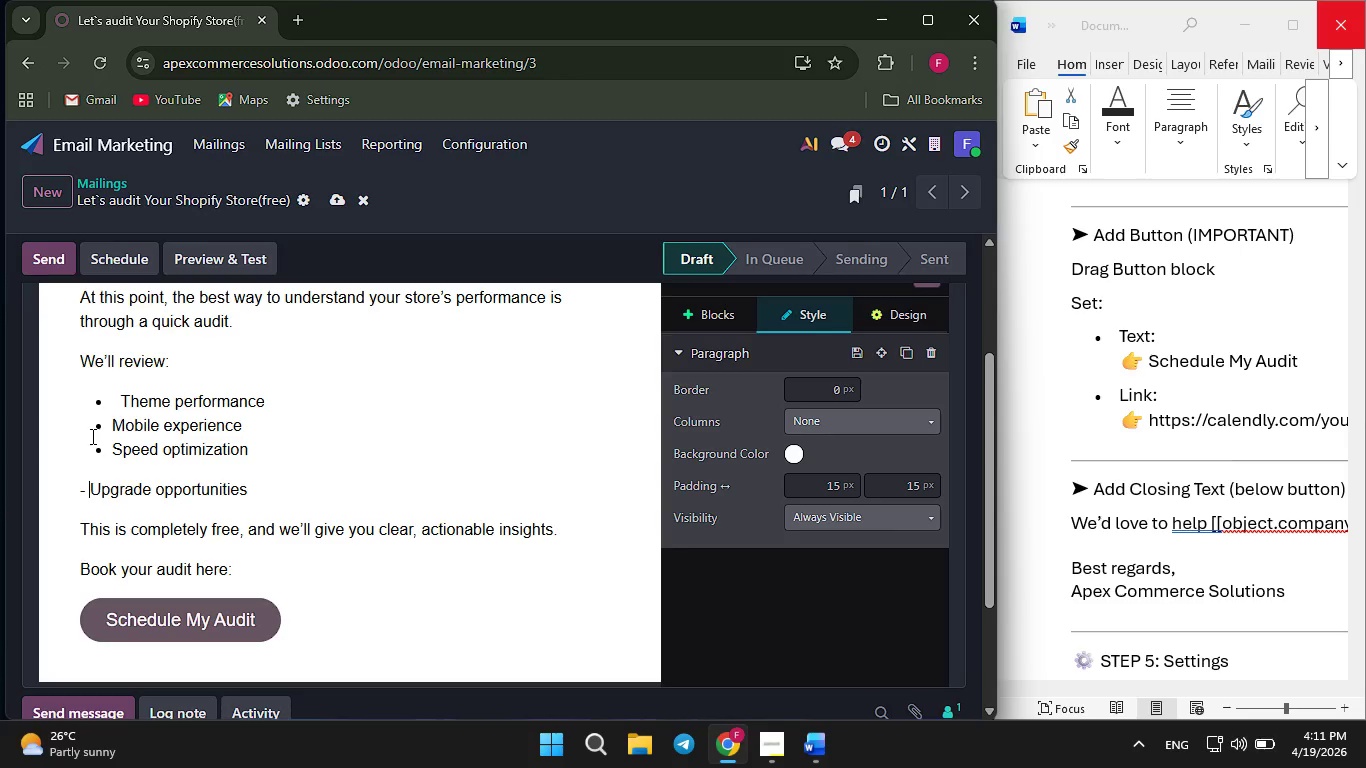 
key(ArrowLeft)
 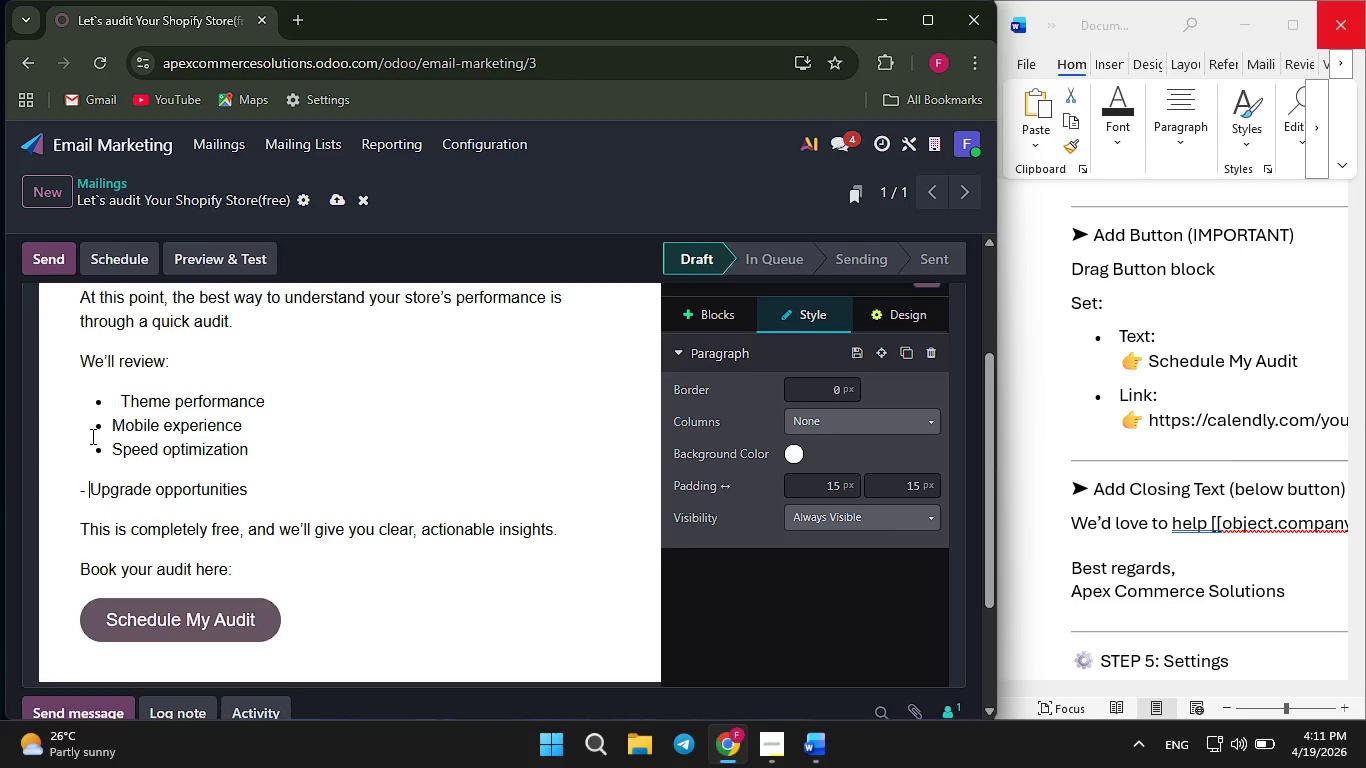 
key(Backspace)
 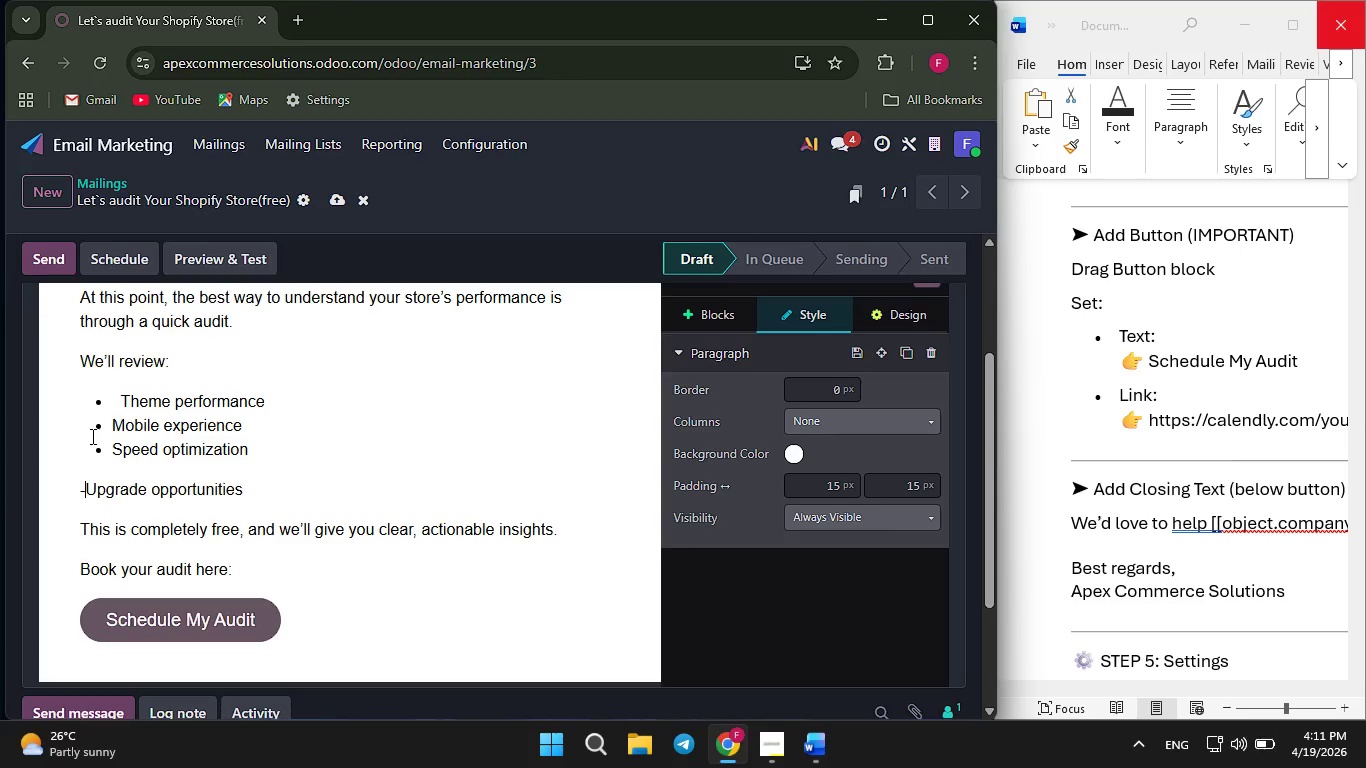 
key(Backspace)
 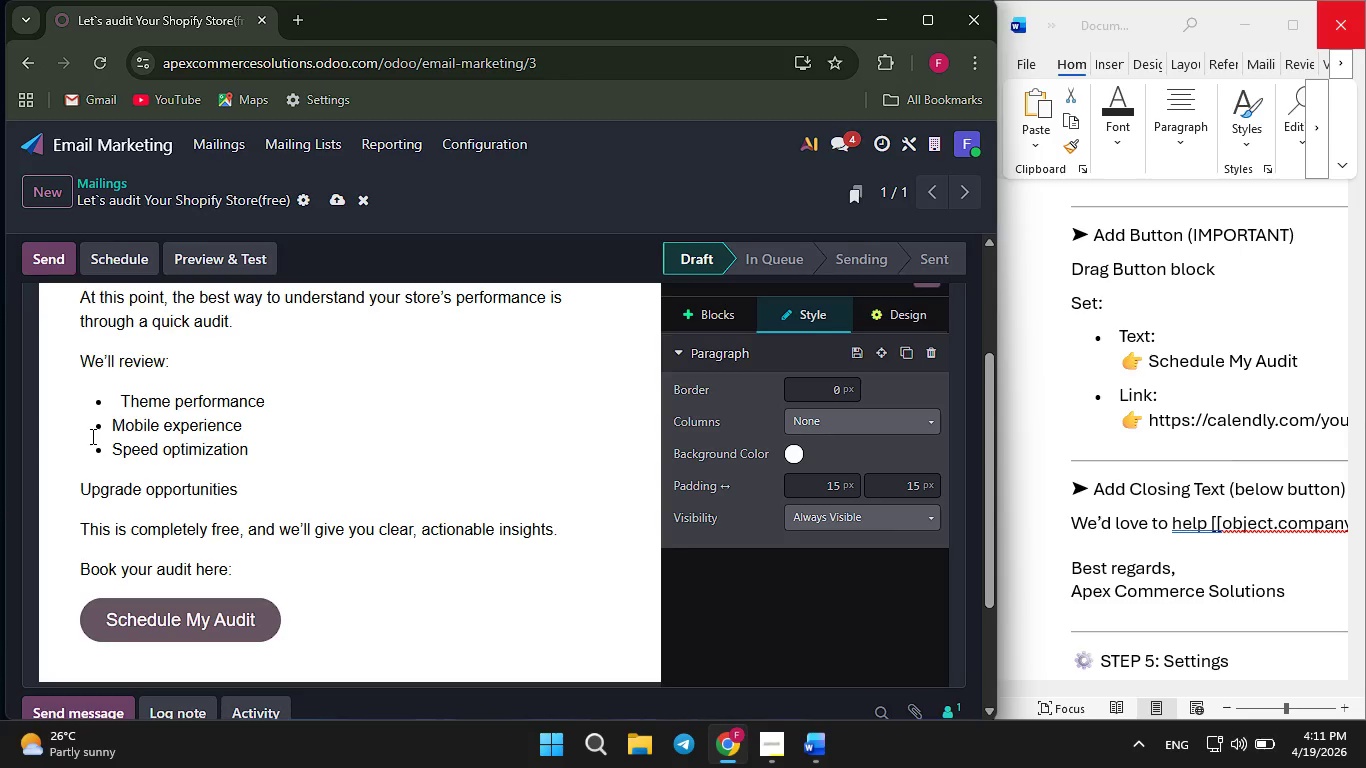 
key(Backspace)
 